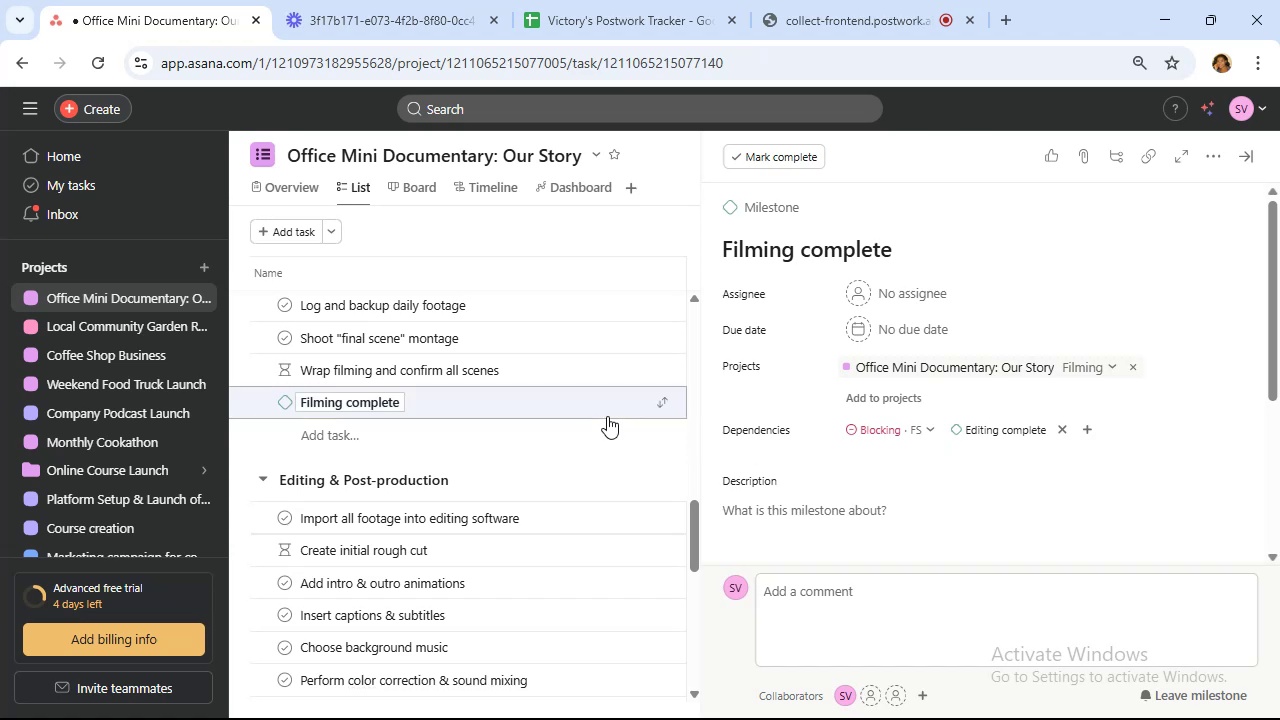 
scroll: coordinate [601, 415], scroll_direction: down, amount: 2.0
 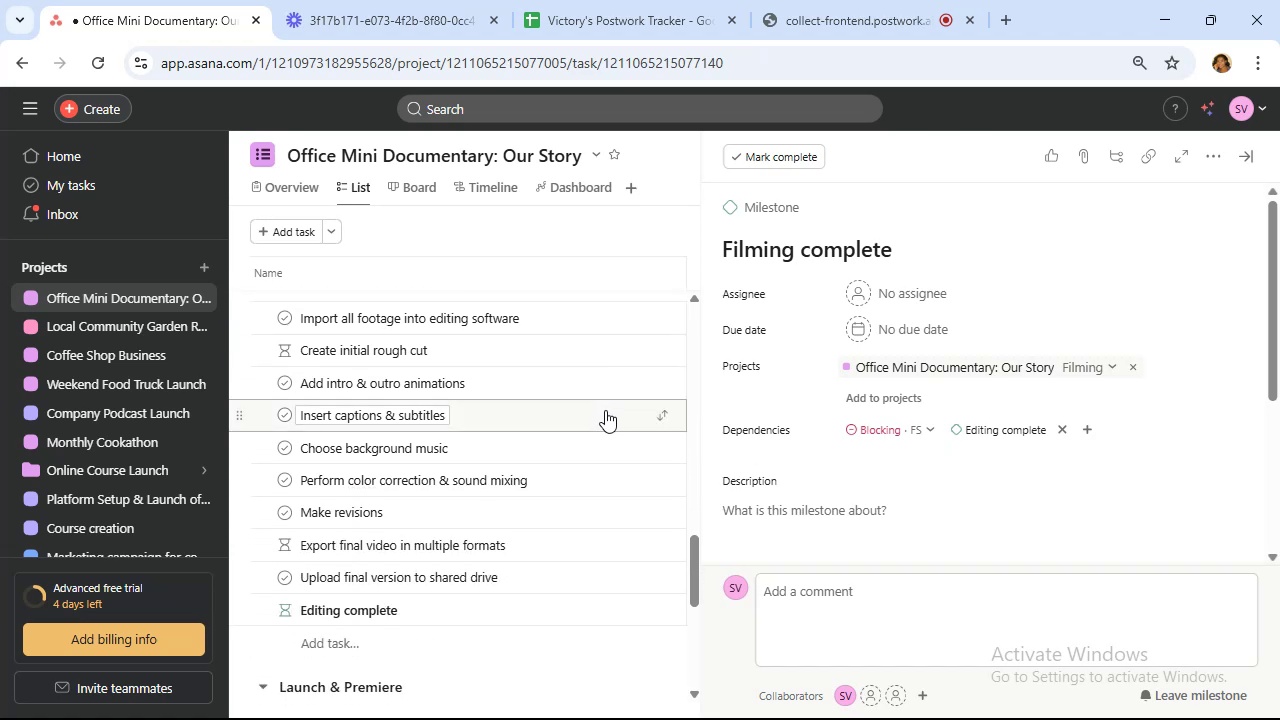 
scroll: coordinate [616, 403], scroll_direction: up, amount: 8.0
 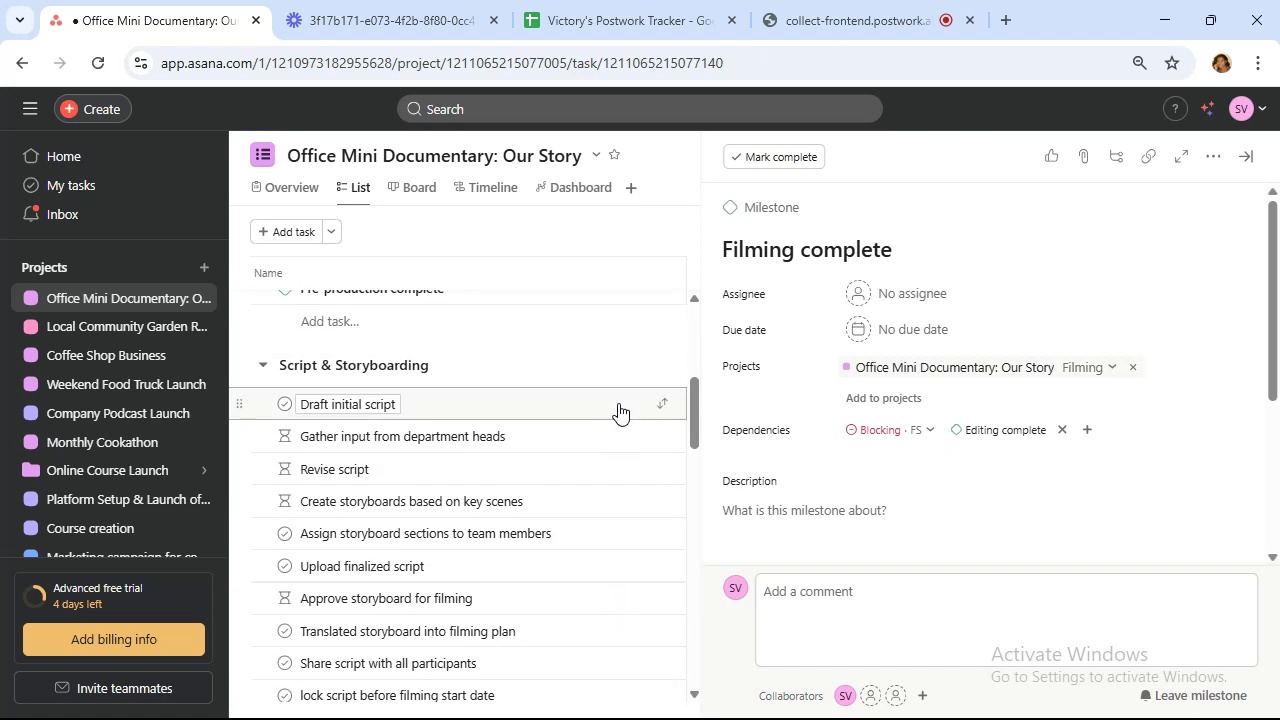 
scroll: coordinate [621, 400], scroll_direction: down, amount: 2.0
 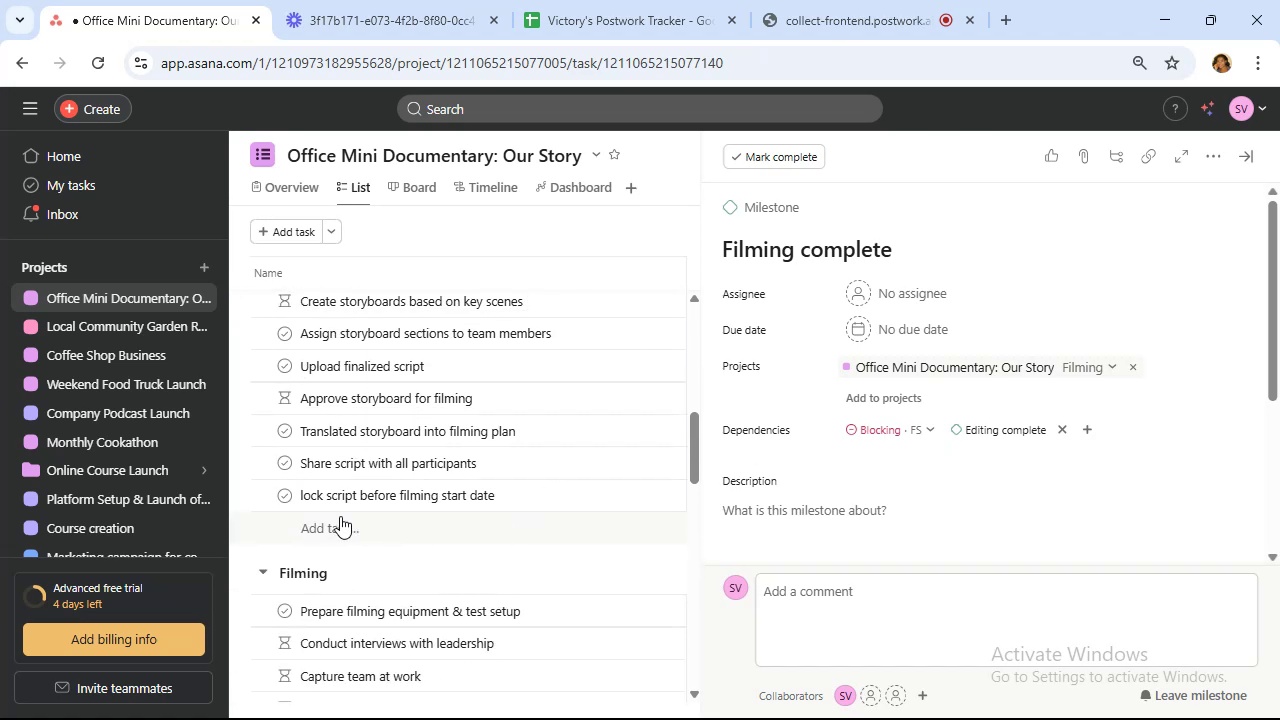 
left_click([339, 519])
 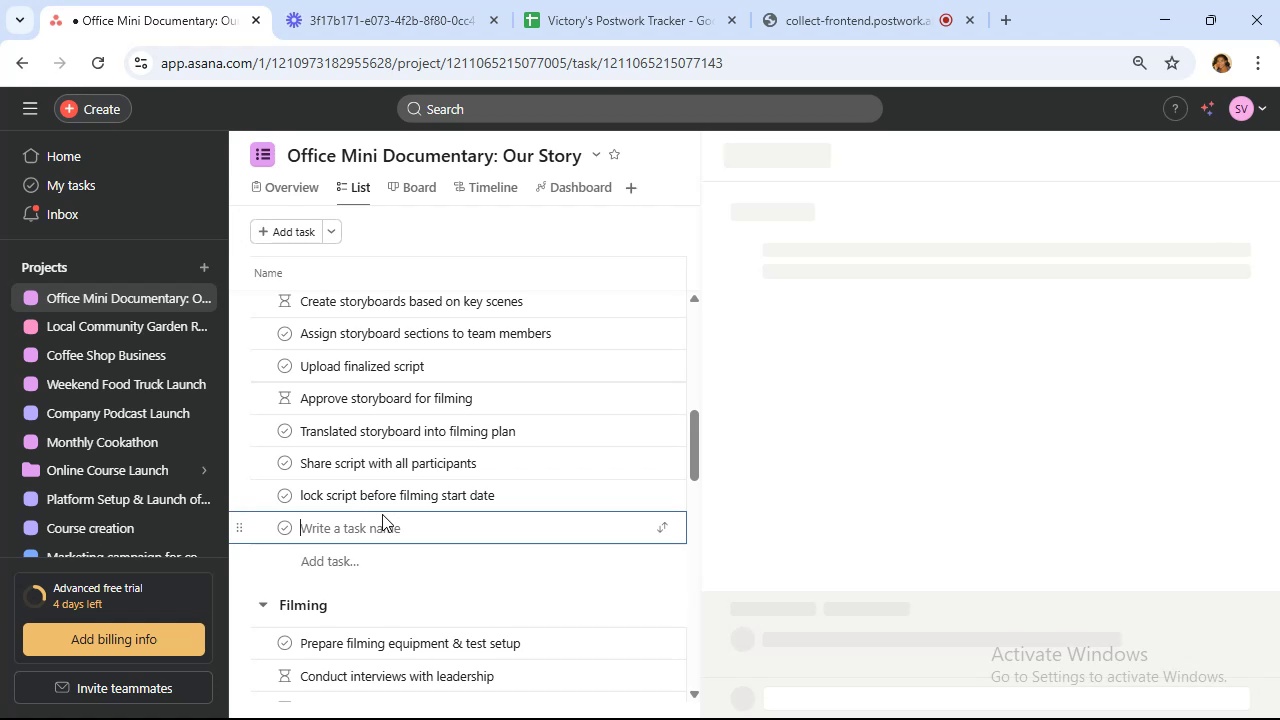 
type(SCT)
key(Backspace)
type(ript )
 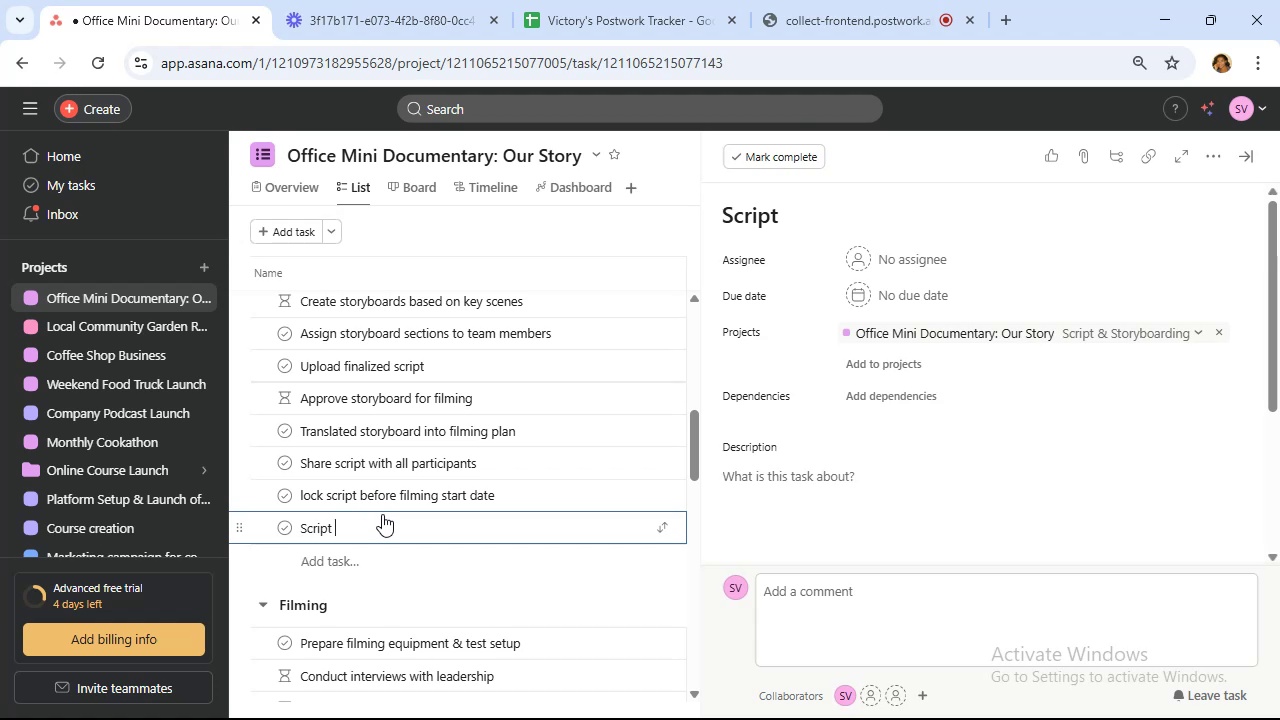 
wait(7.66)
 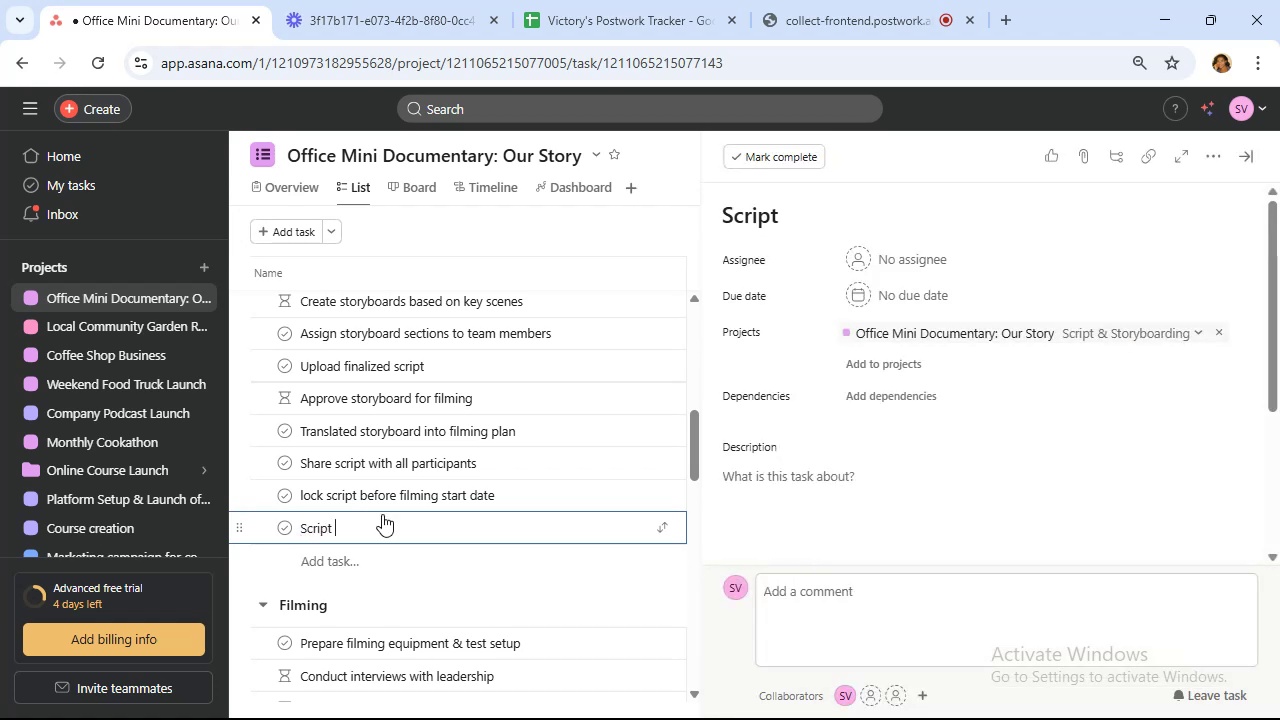 
type(approved)
 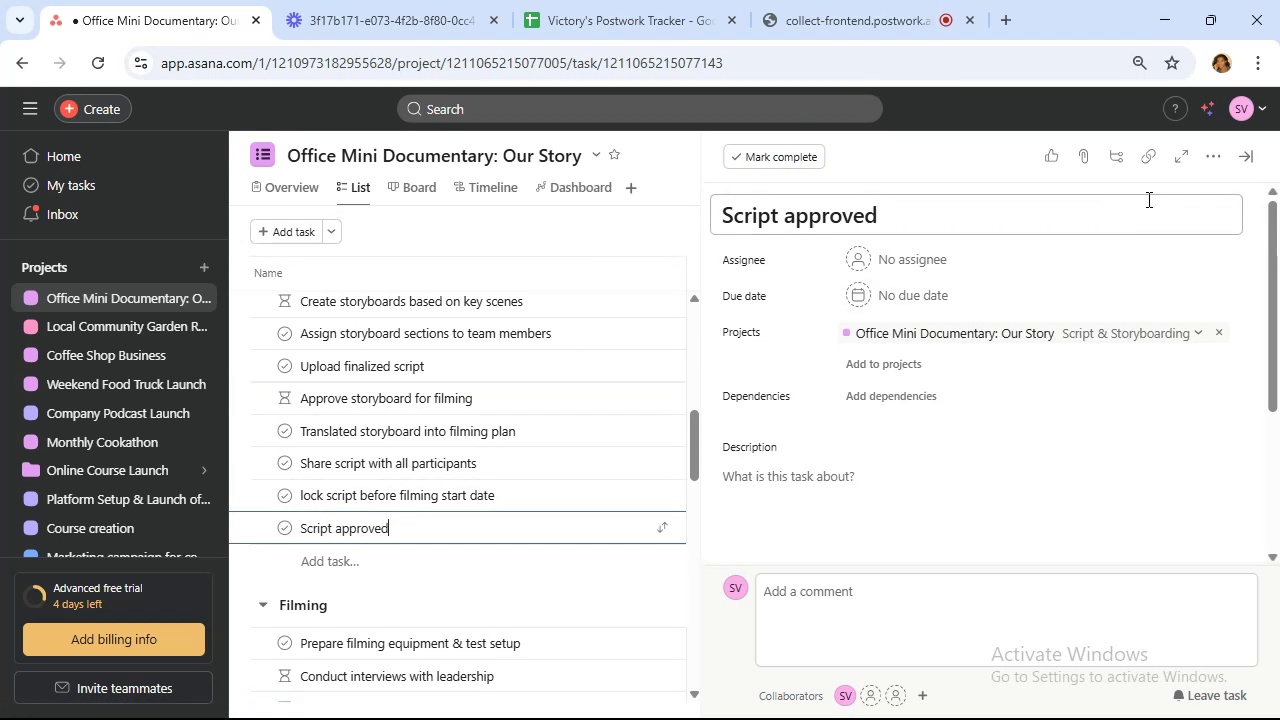 
left_click([1209, 159])
 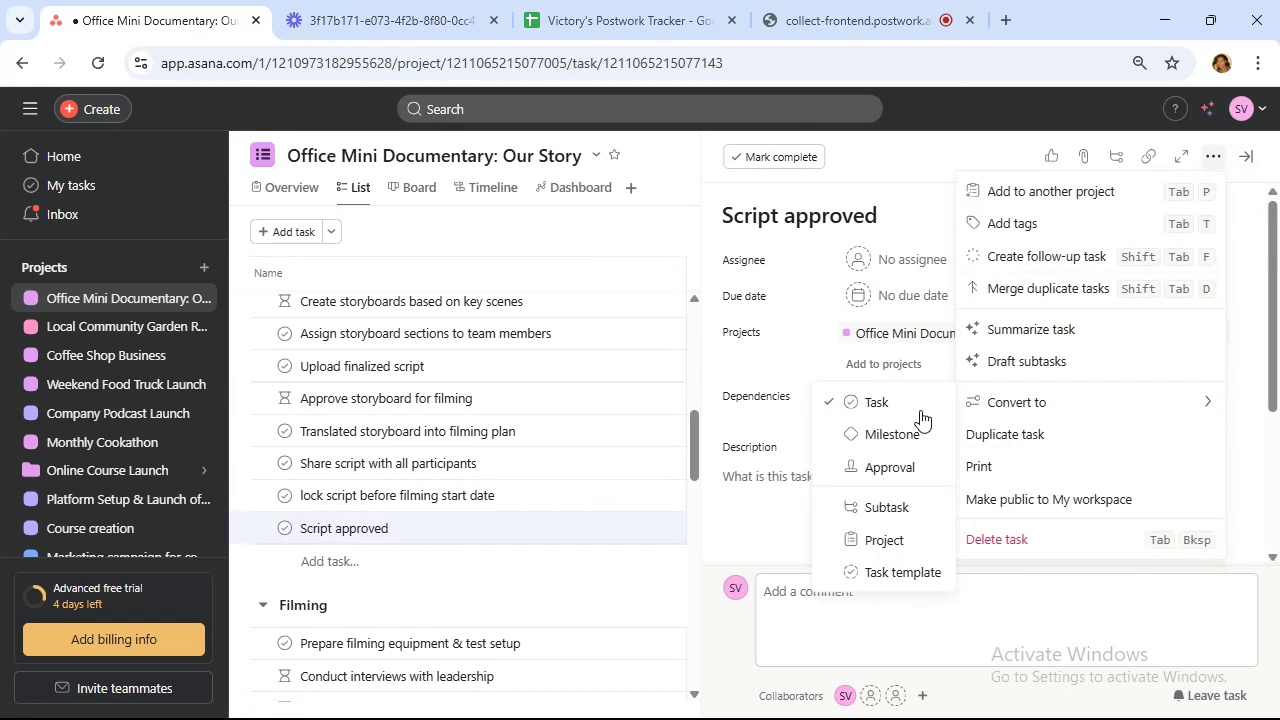 
left_click([878, 429])
 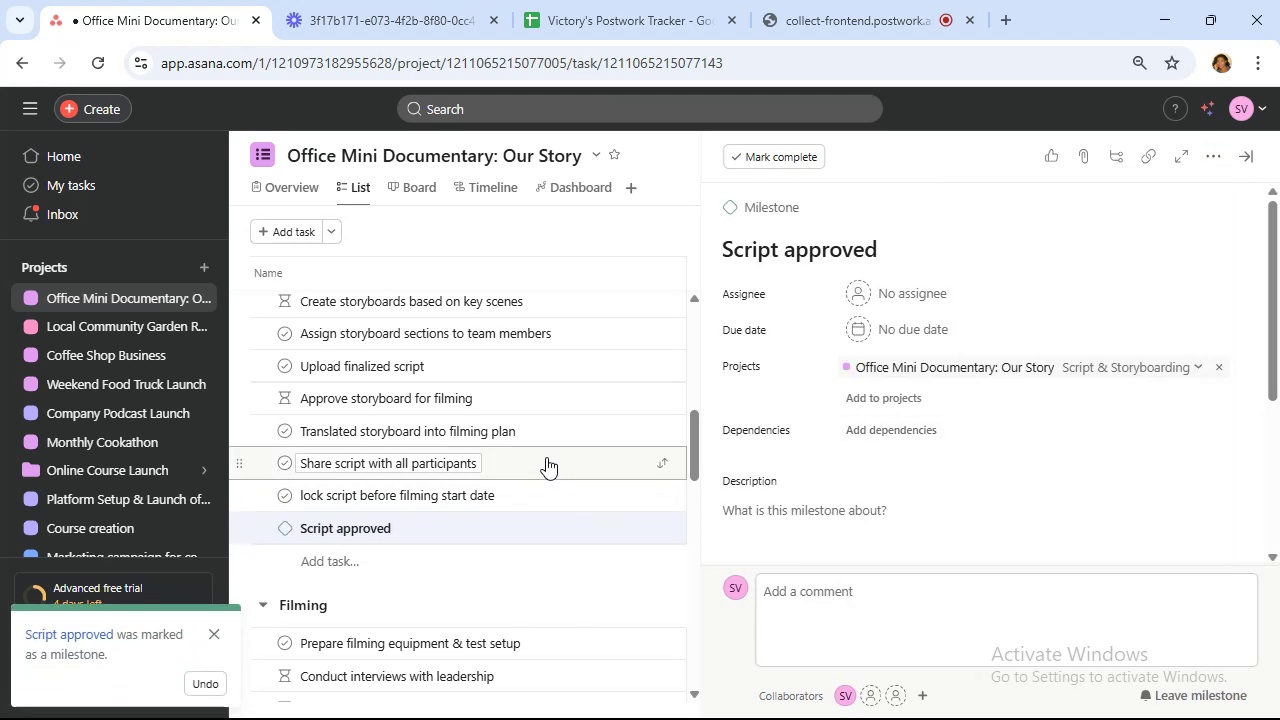 
scroll: coordinate [546, 457], scroll_direction: up, amount: 3.0
 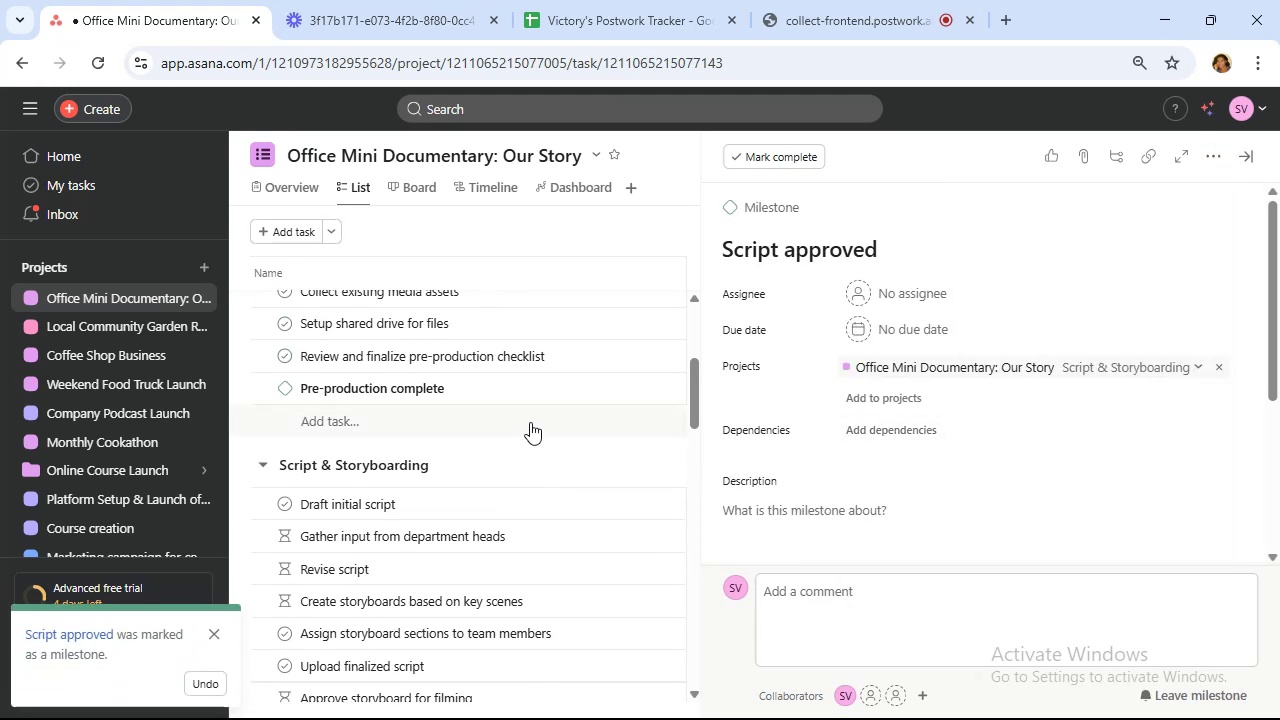 
left_click([522, 393])
 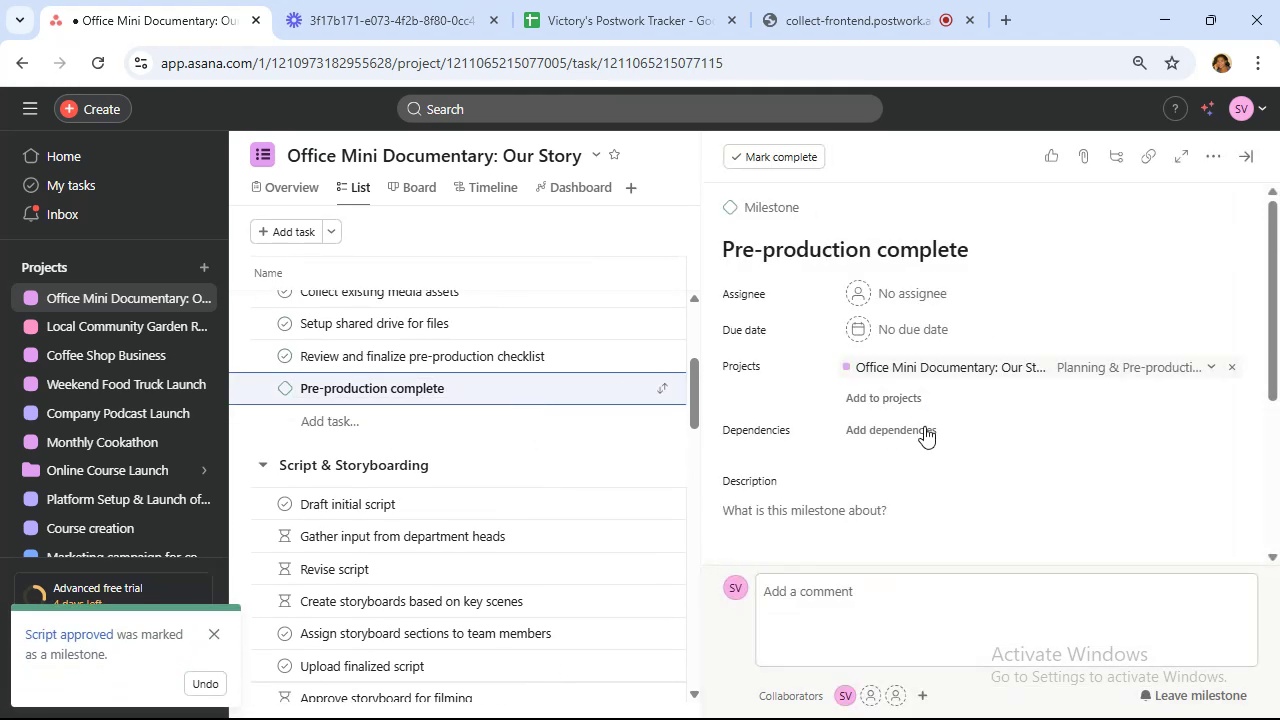 
left_click([920, 431])
 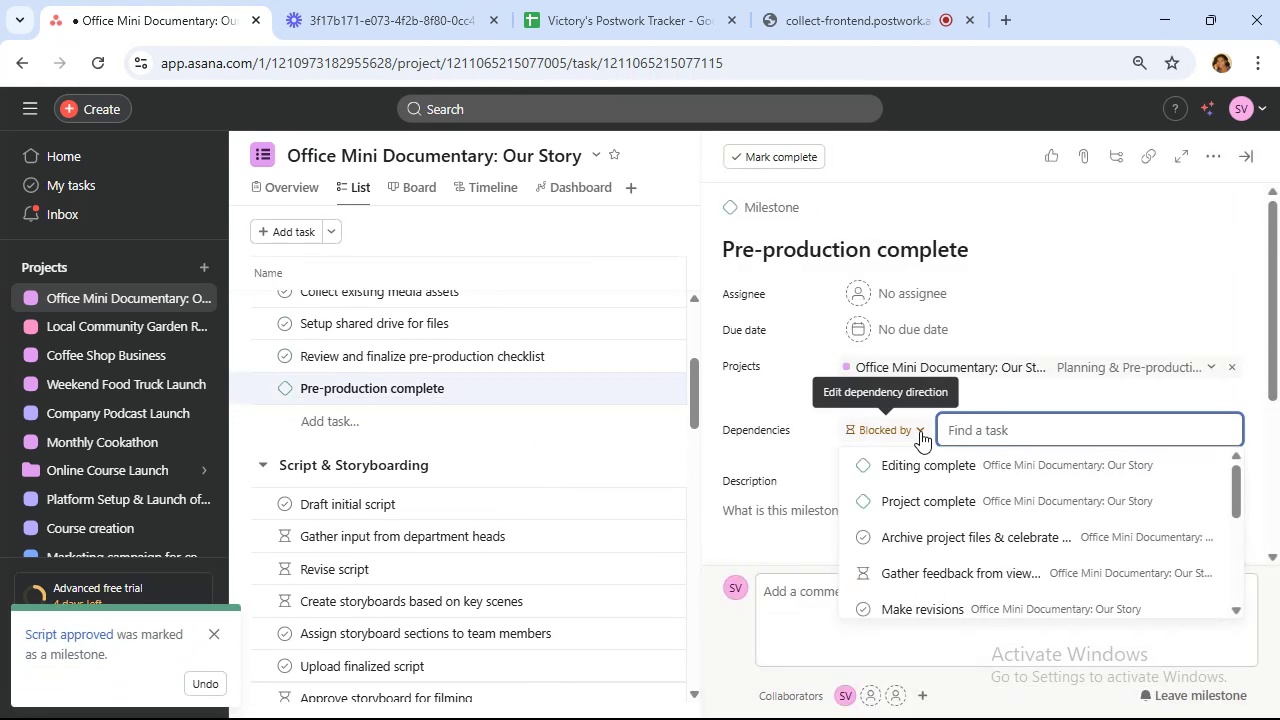 
left_click([920, 431])
 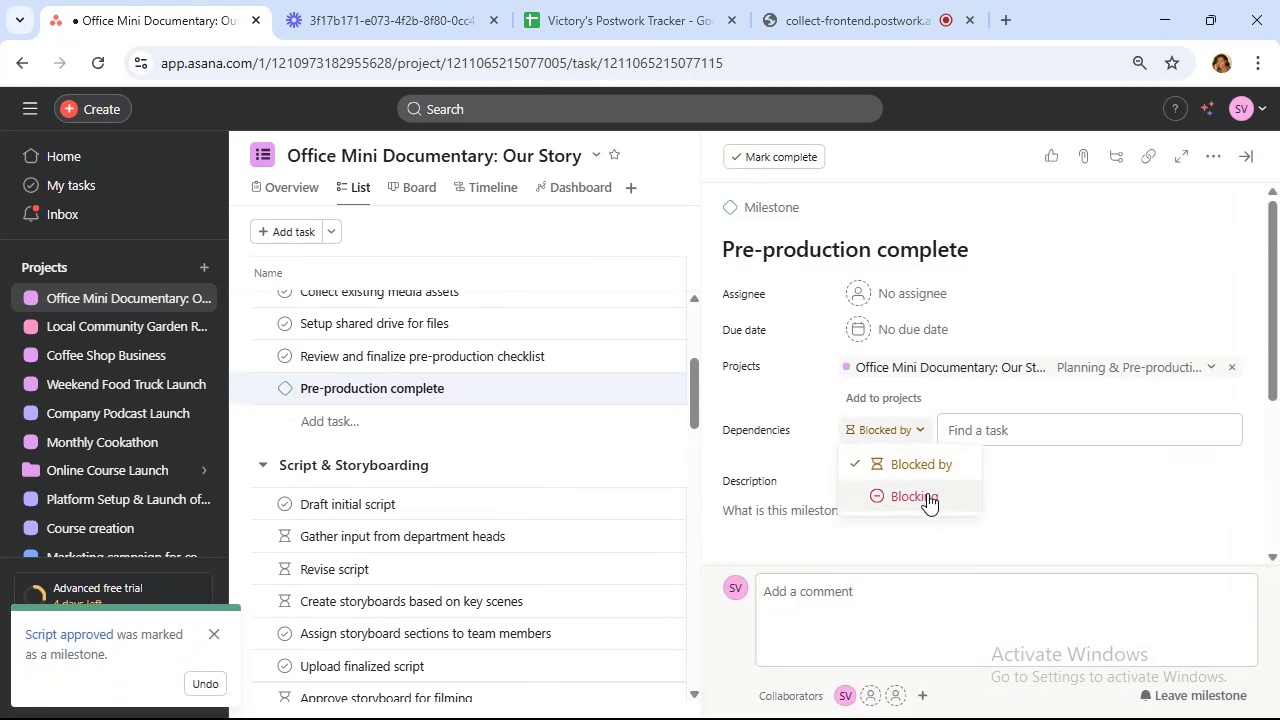 
left_click([927, 493])
 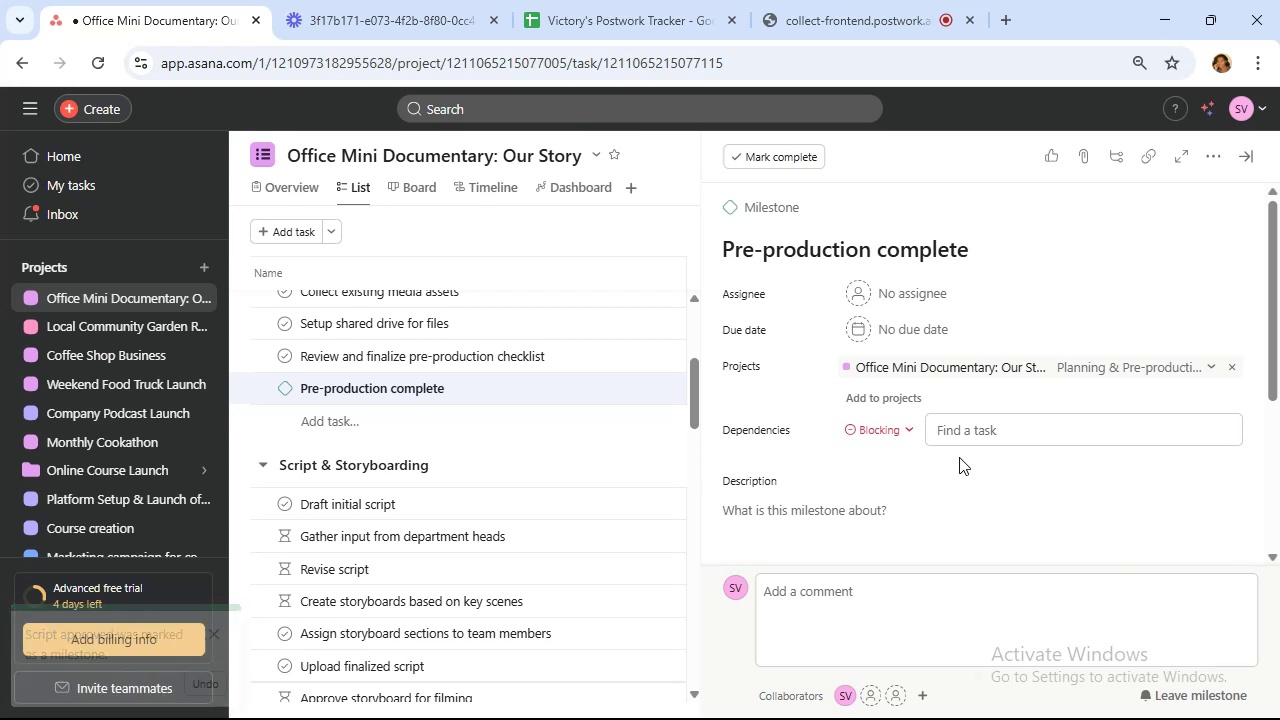 
left_click([969, 444])
 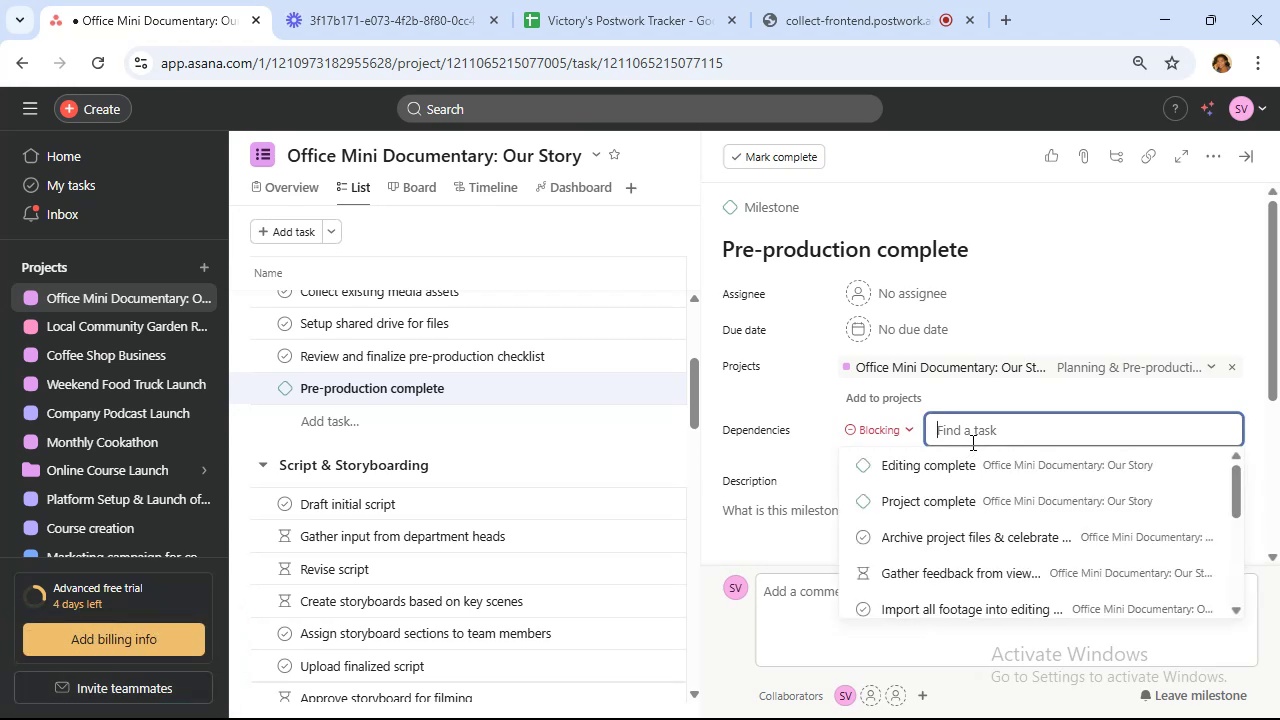 
type(scr)
 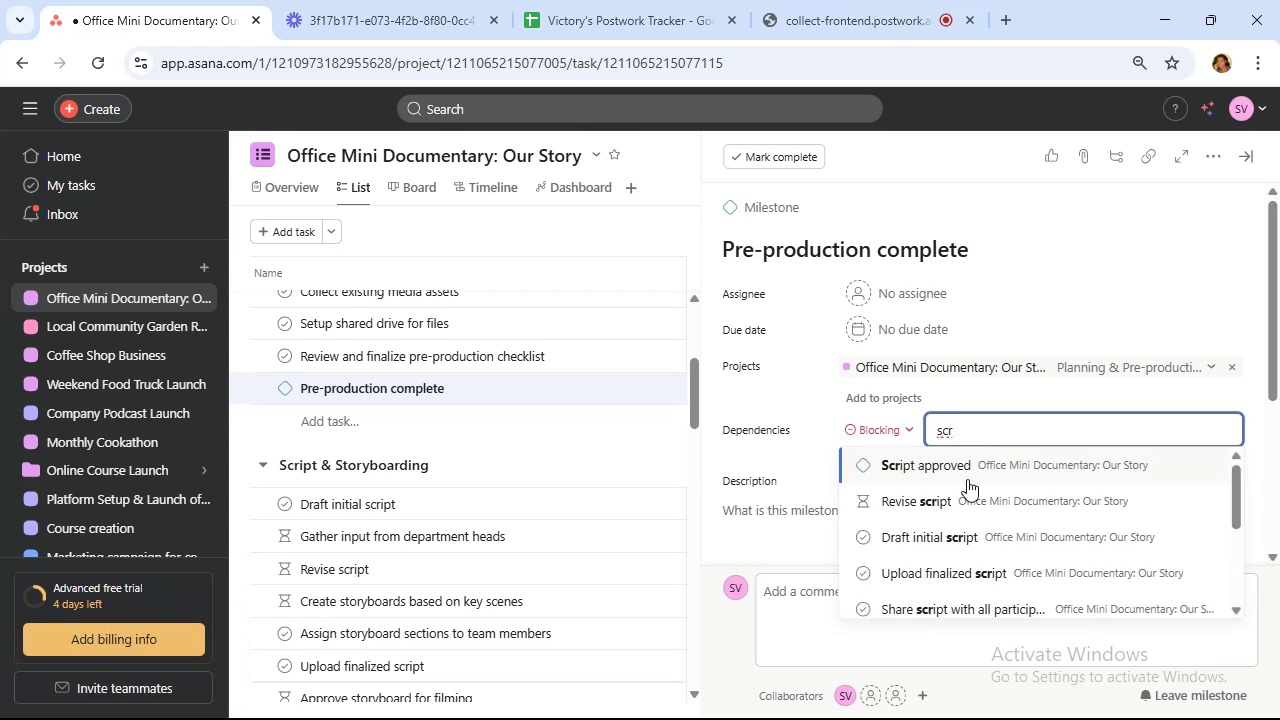 
left_click([943, 455])
 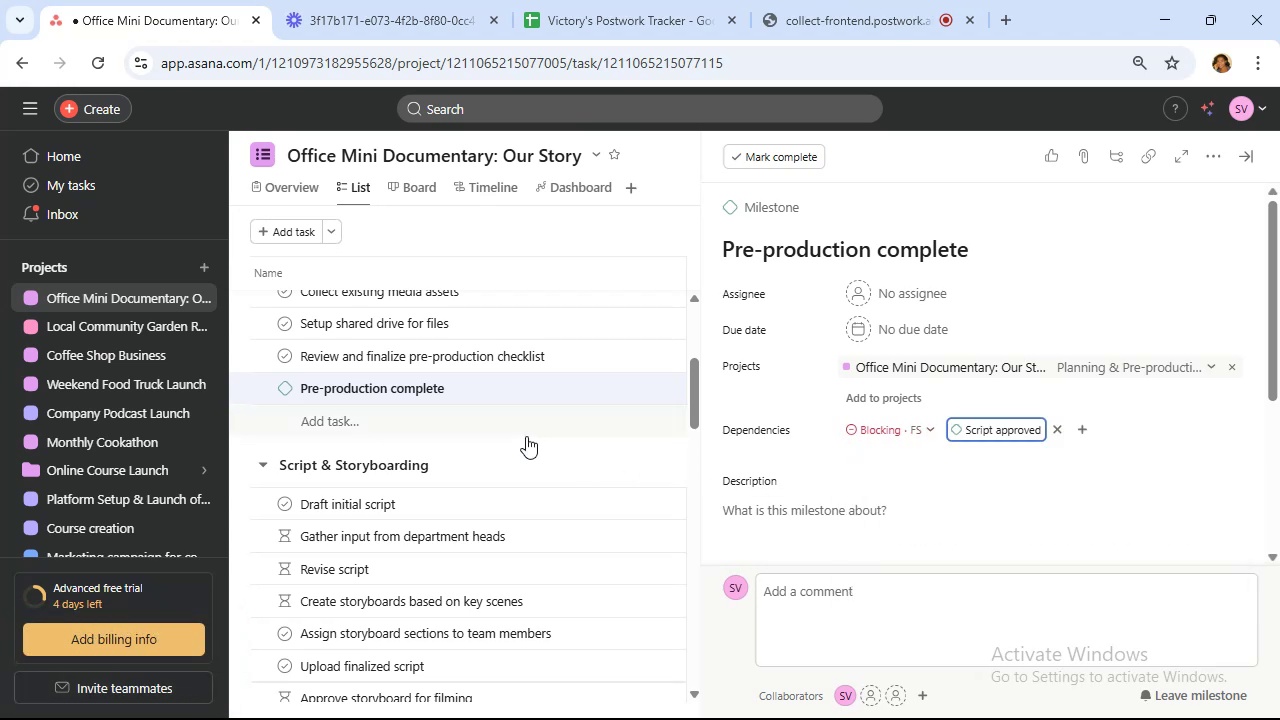 
scroll: coordinate [528, 435], scroll_direction: down, amount: 6.0
 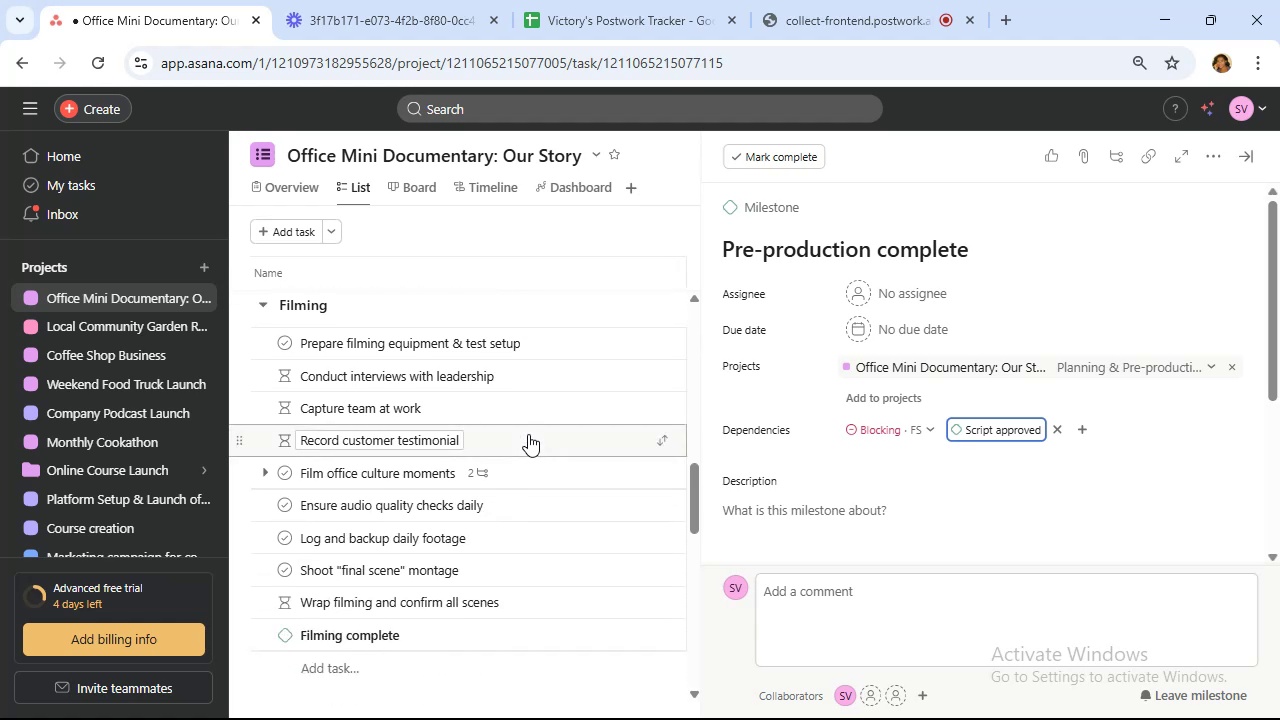 
scroll: coordinate [528, 434], scroll_direction: up, amount: 2.0
 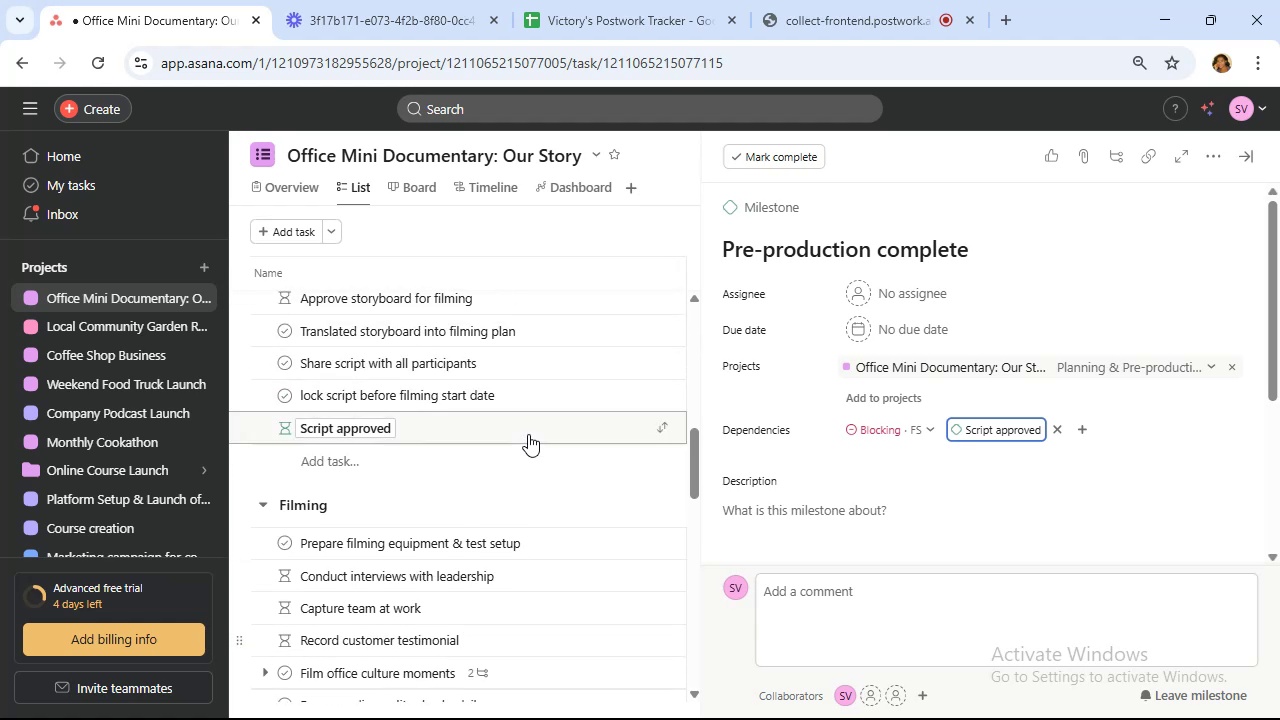 
left_click([528, 434])
 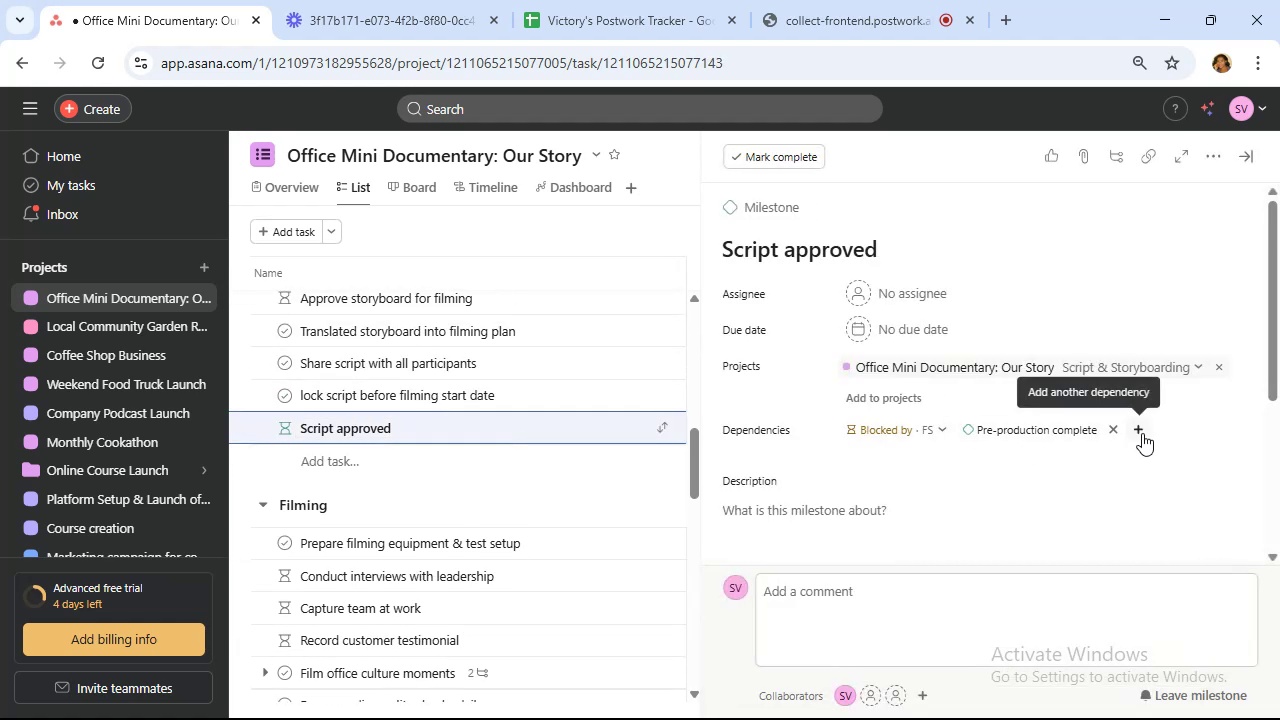 
left_click([1142, 433])
 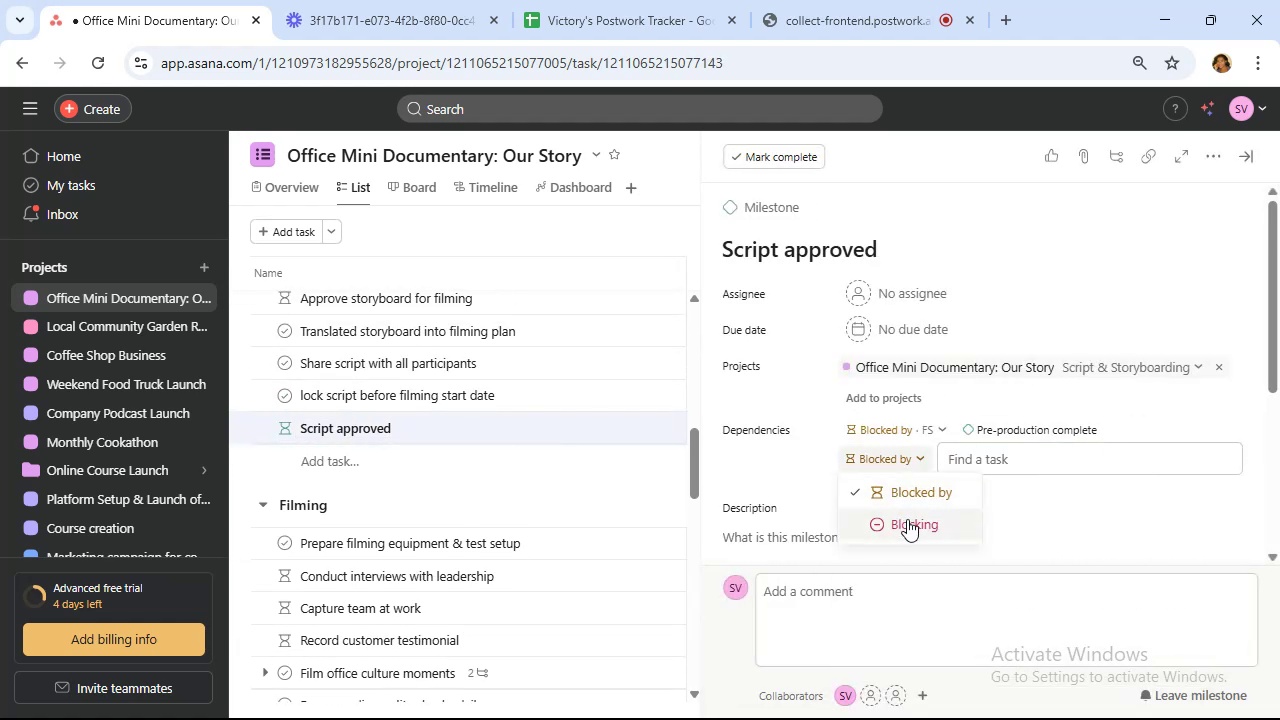 
left_click([909, 526])
 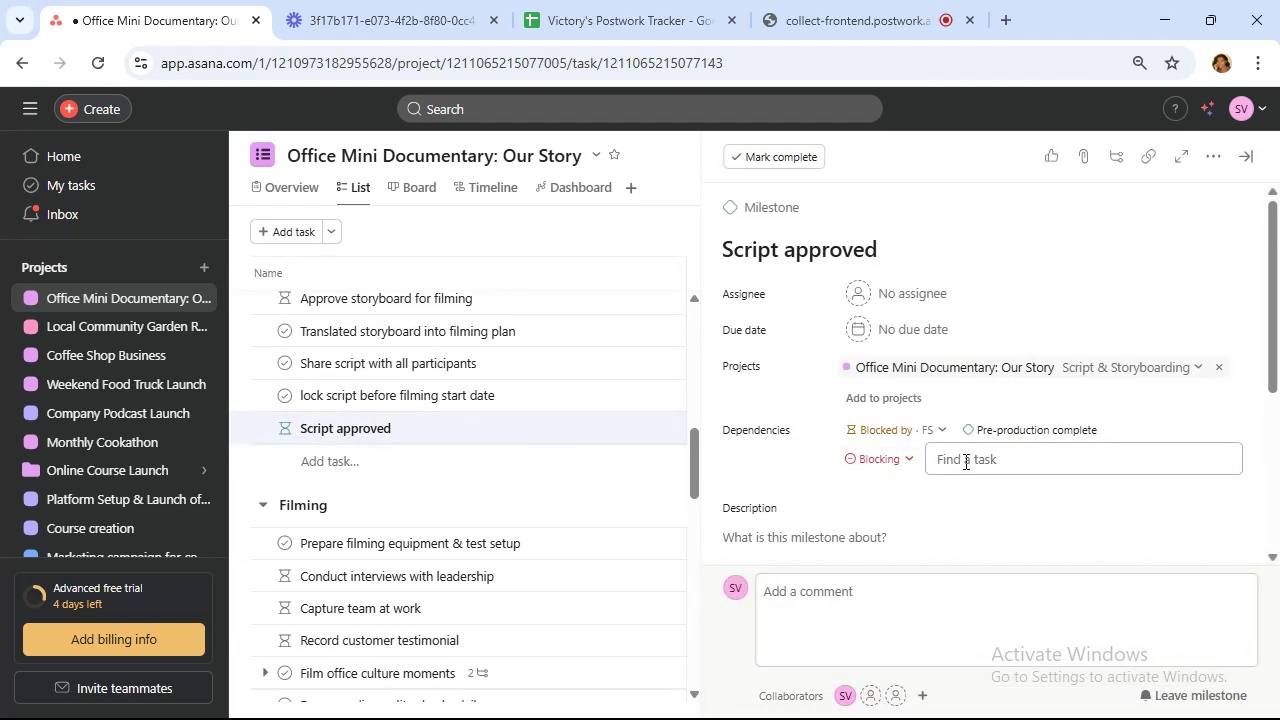 
left_click([964, 460])
 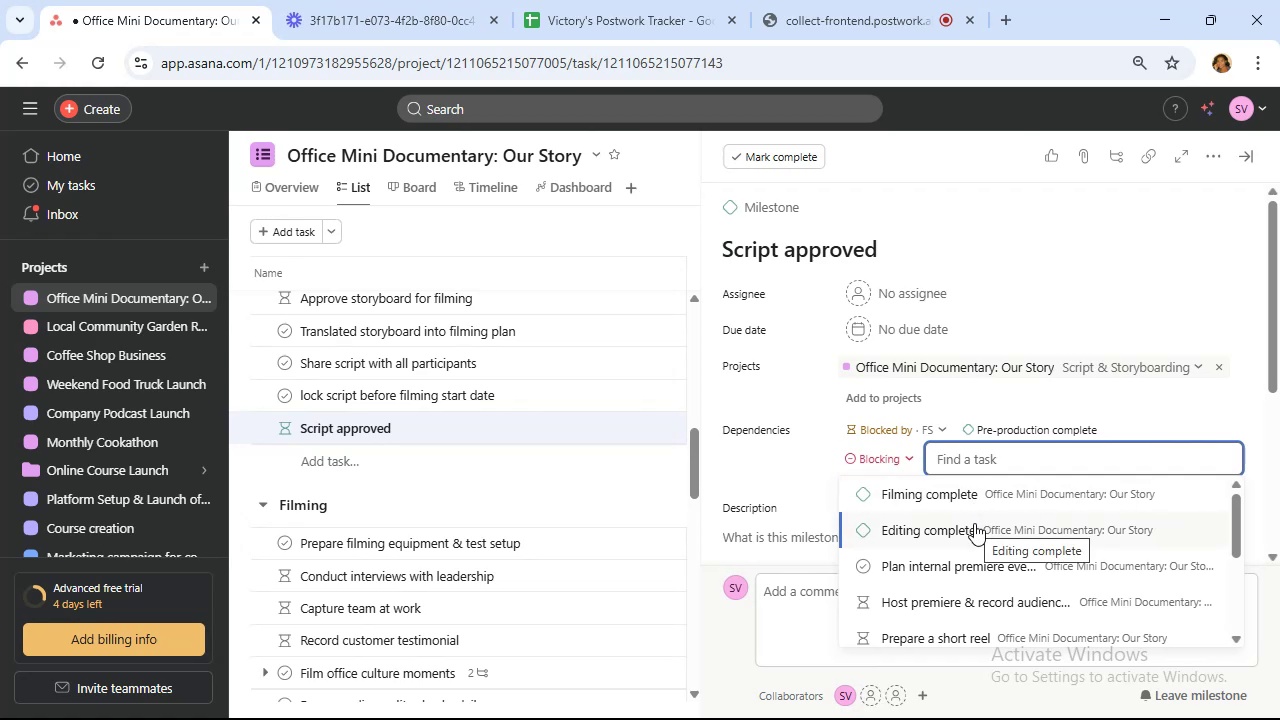 
left_click([973, 502])
 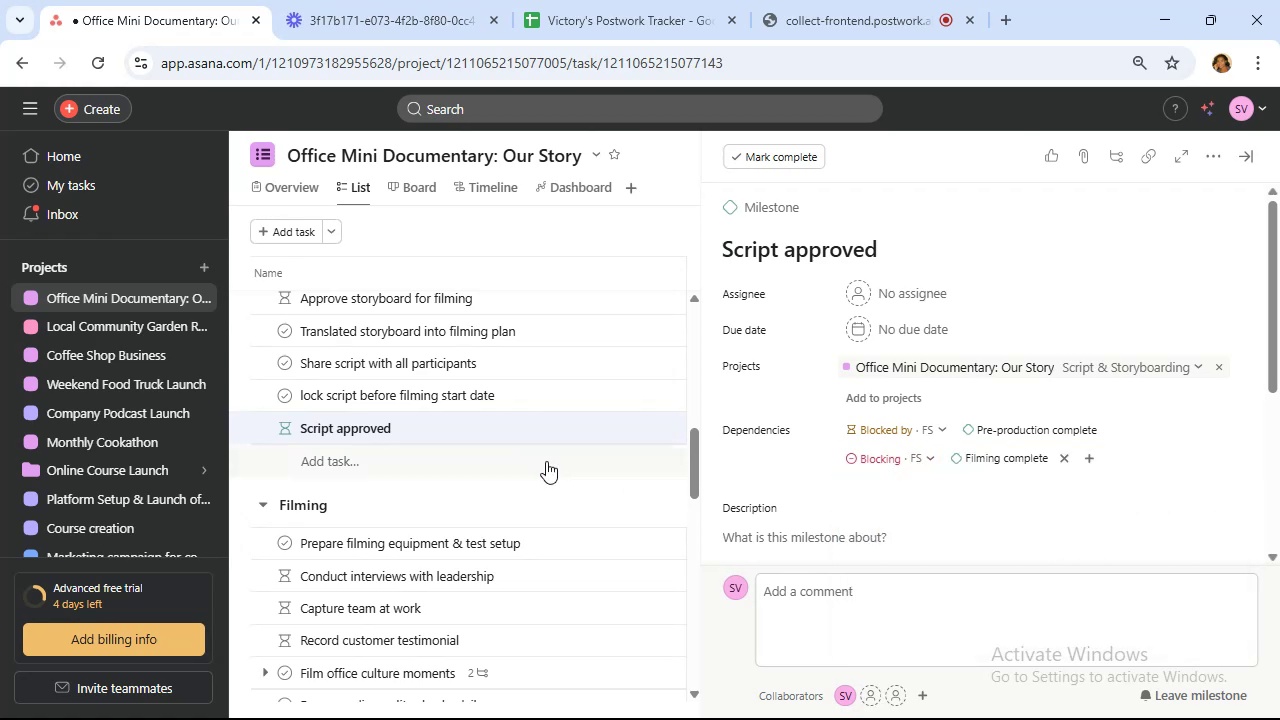 
scroll: coordinate [535, 431], scroll_direction: down, amount: 13.0
 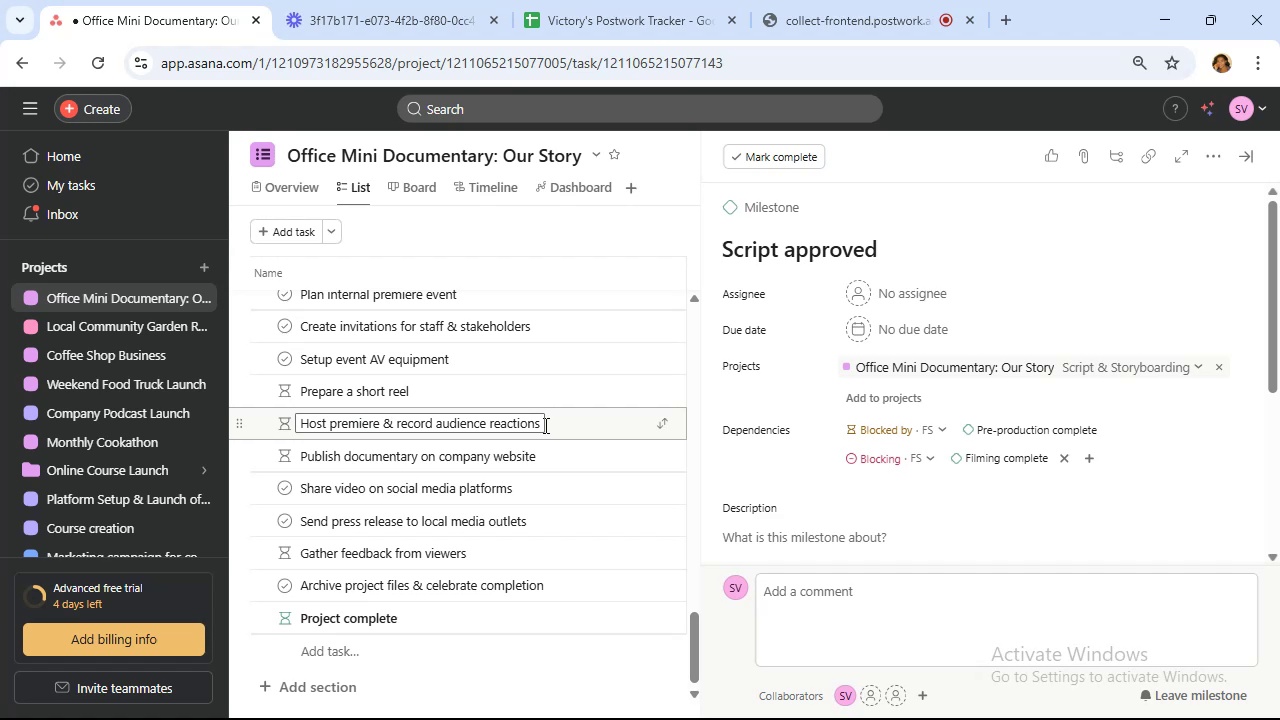 
wait(29.02)
 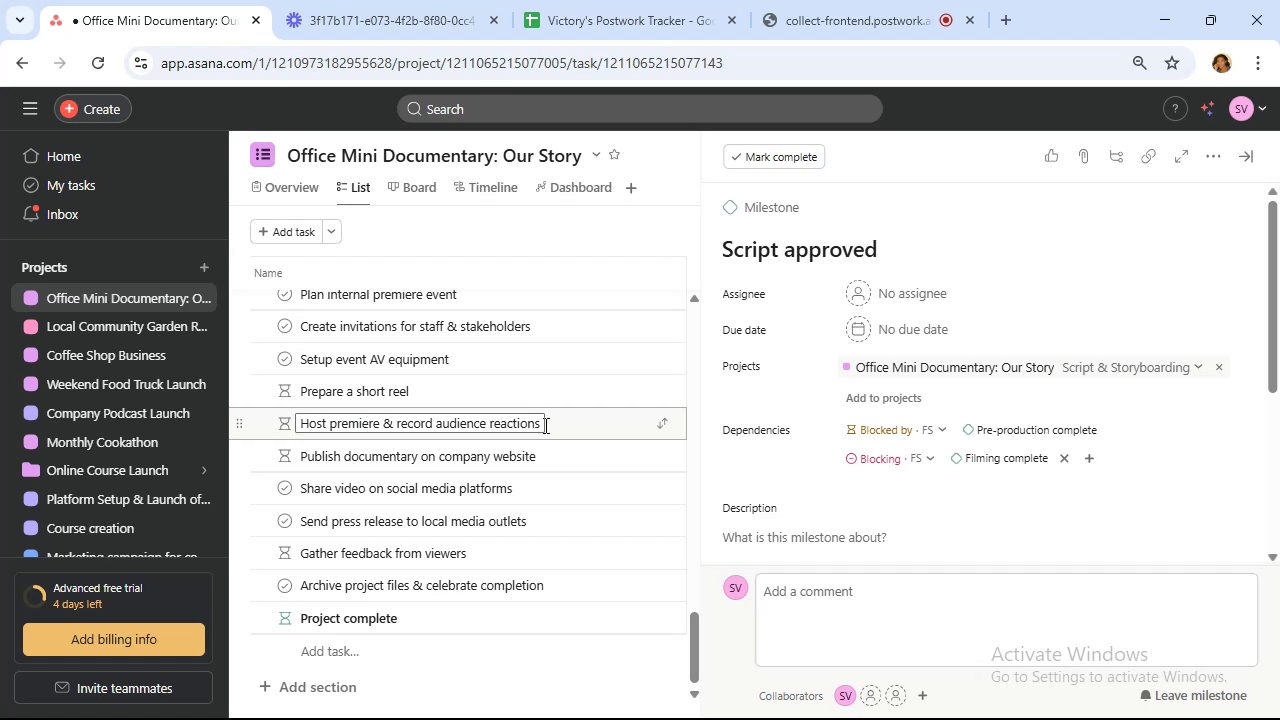 
left_click([1246, 152])
 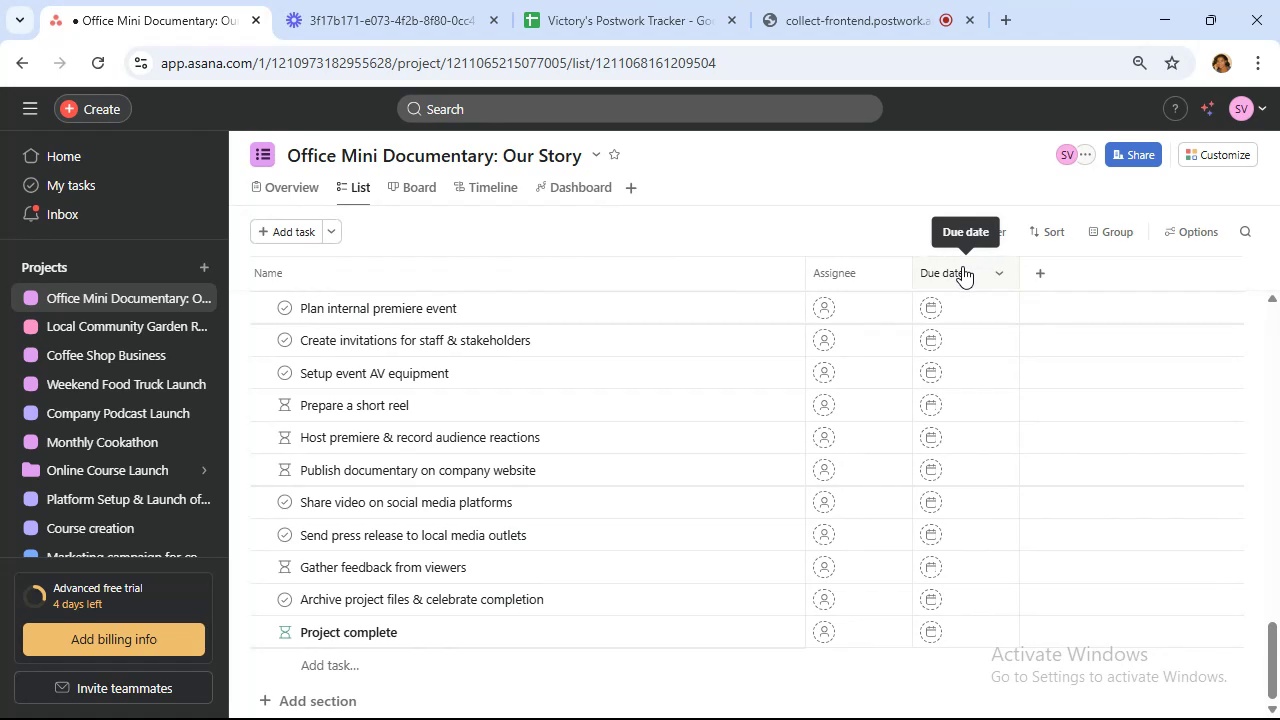 
wait(31.74)
 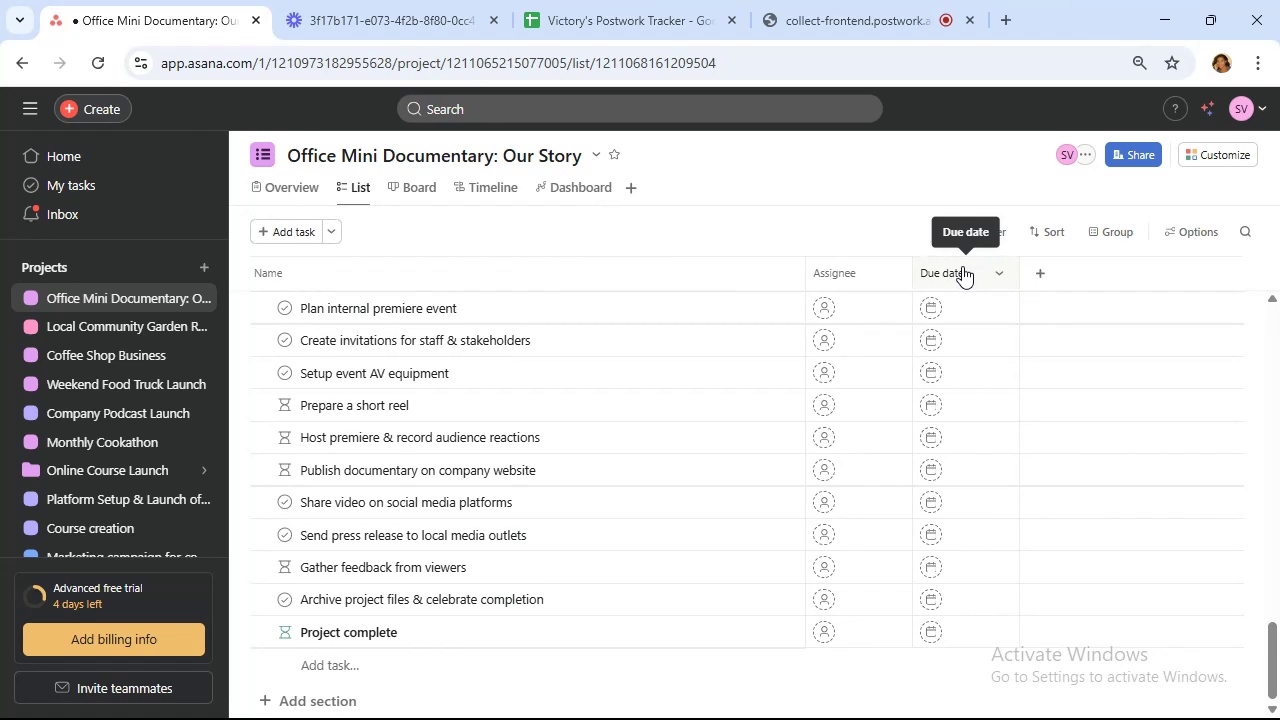 
left_click([1212, 159])
 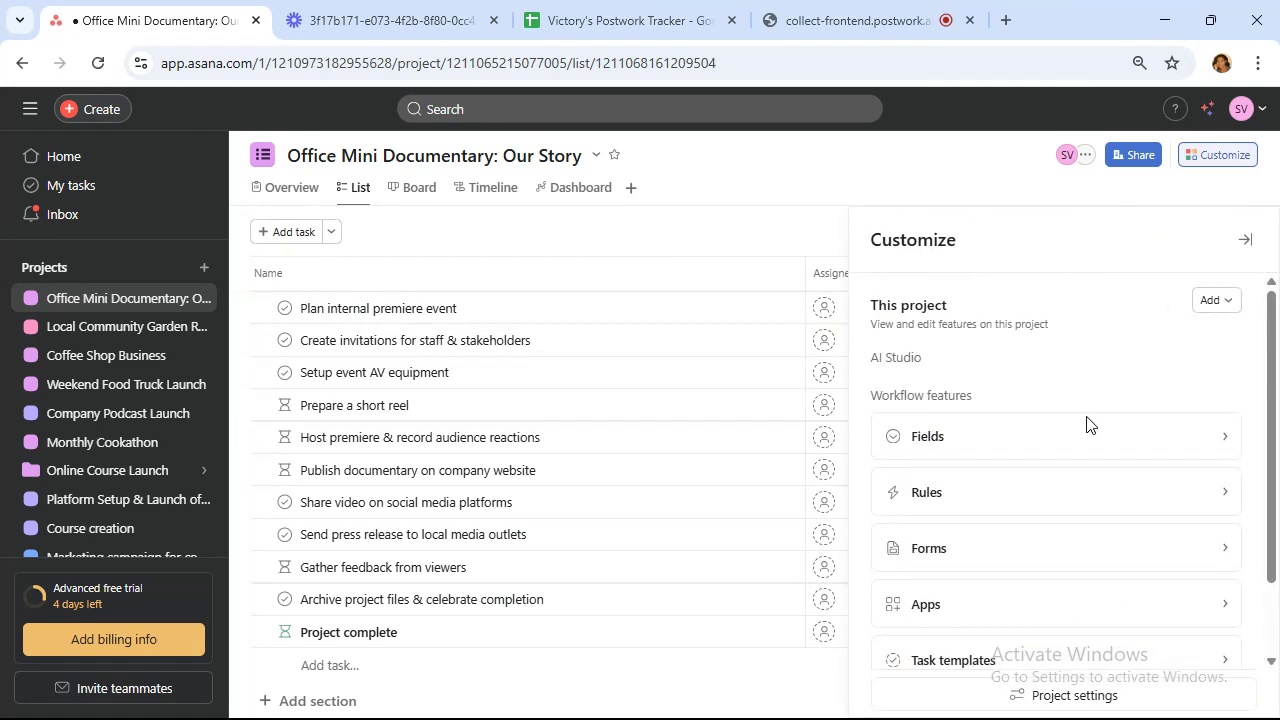 
left_click([1094, 442])
 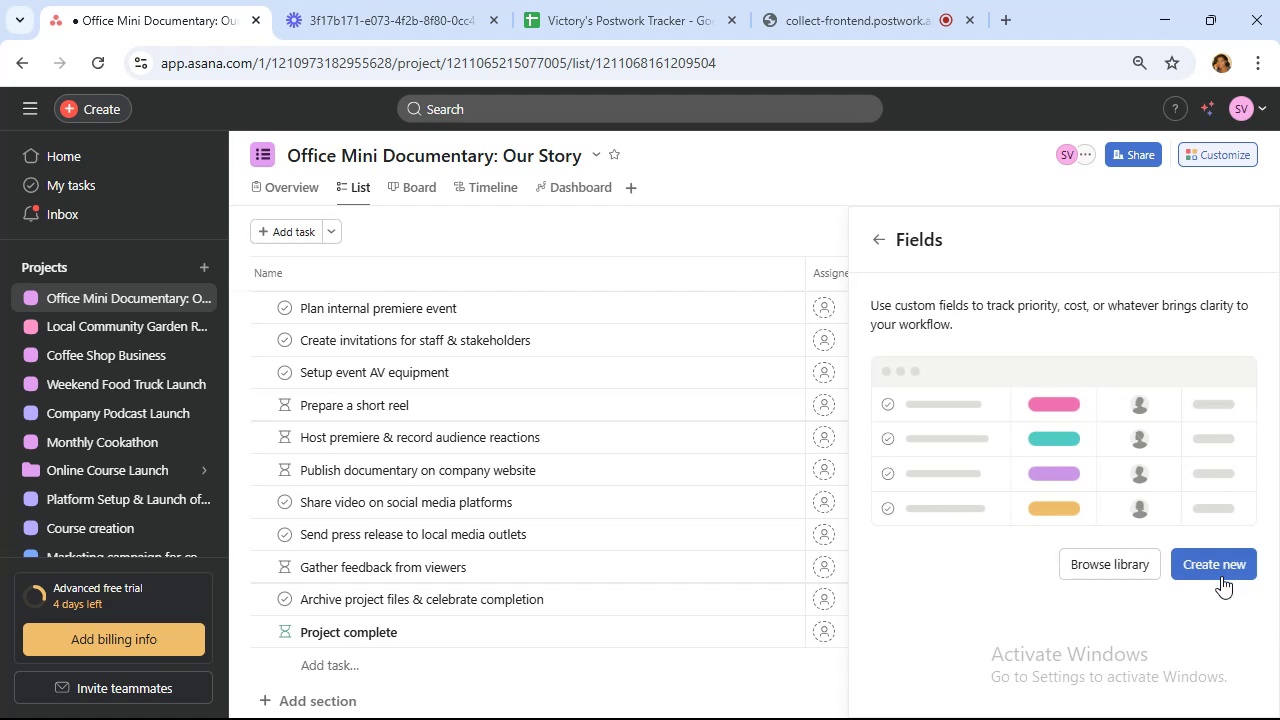 
left_click([1220, 569])
 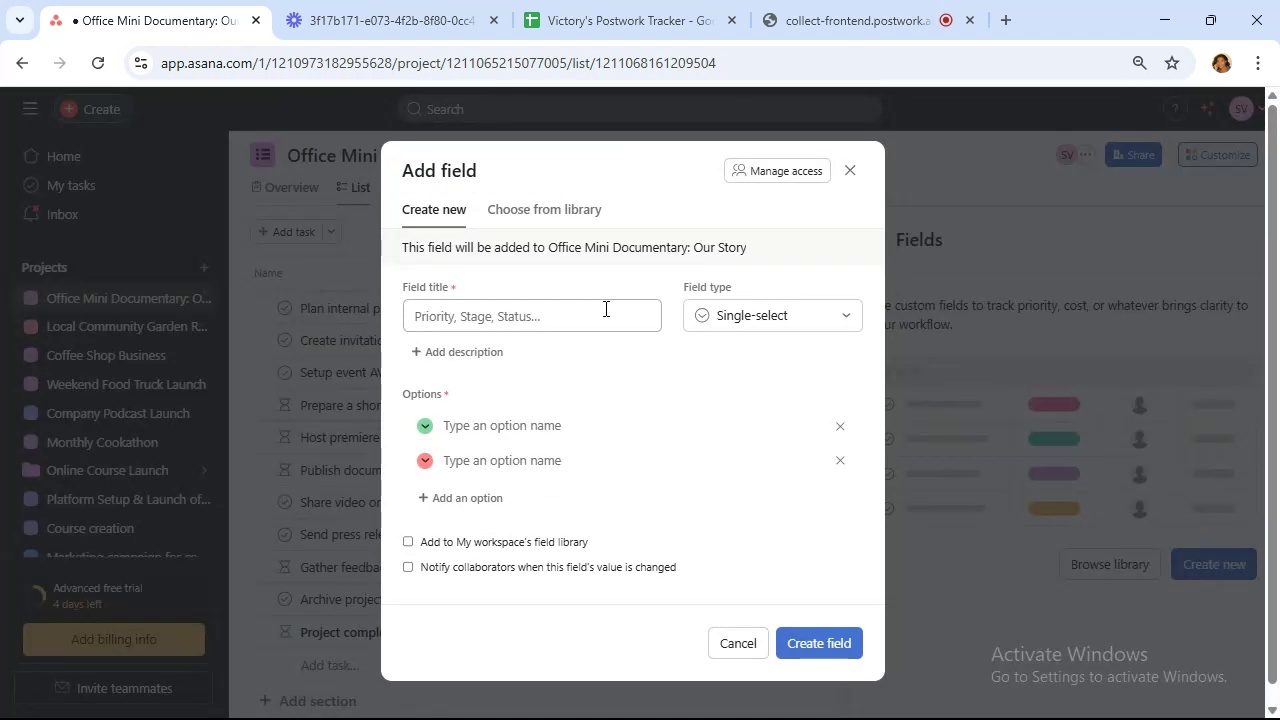 
left_click([604, 316])
 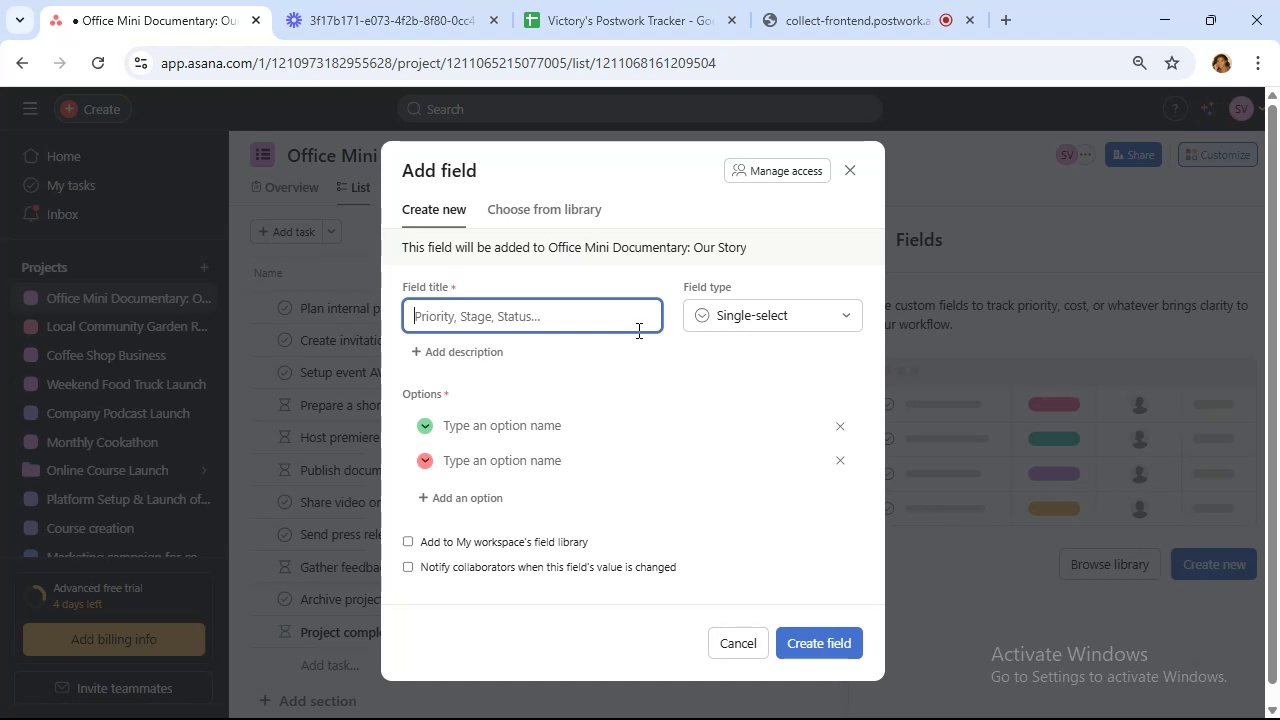 
wait(13.85)
 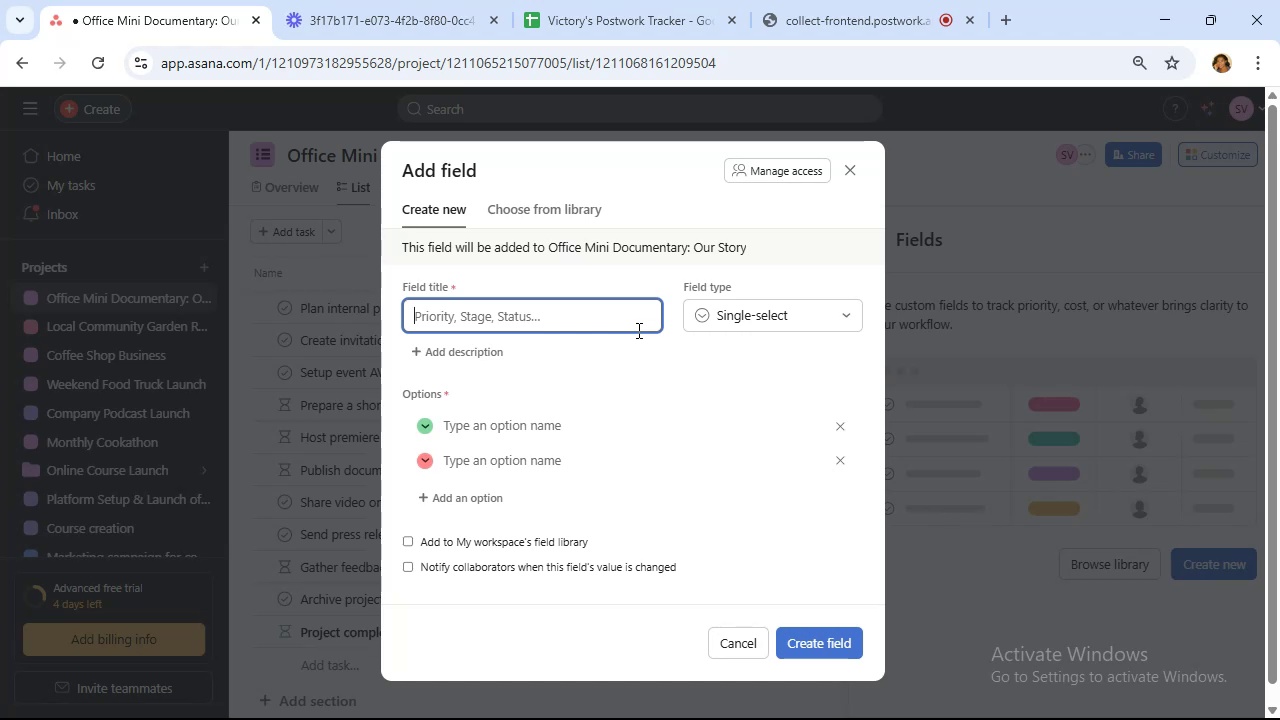 
type(Due Date Confidence)
 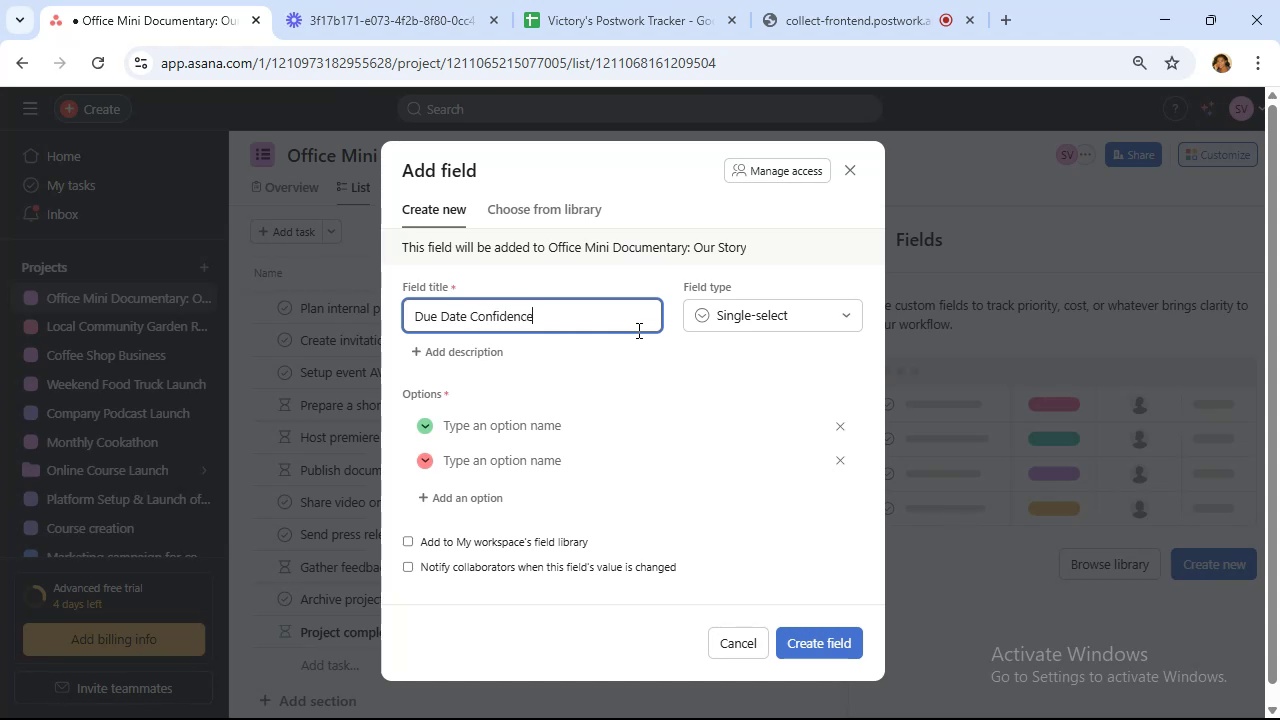 
wait(16.34)
 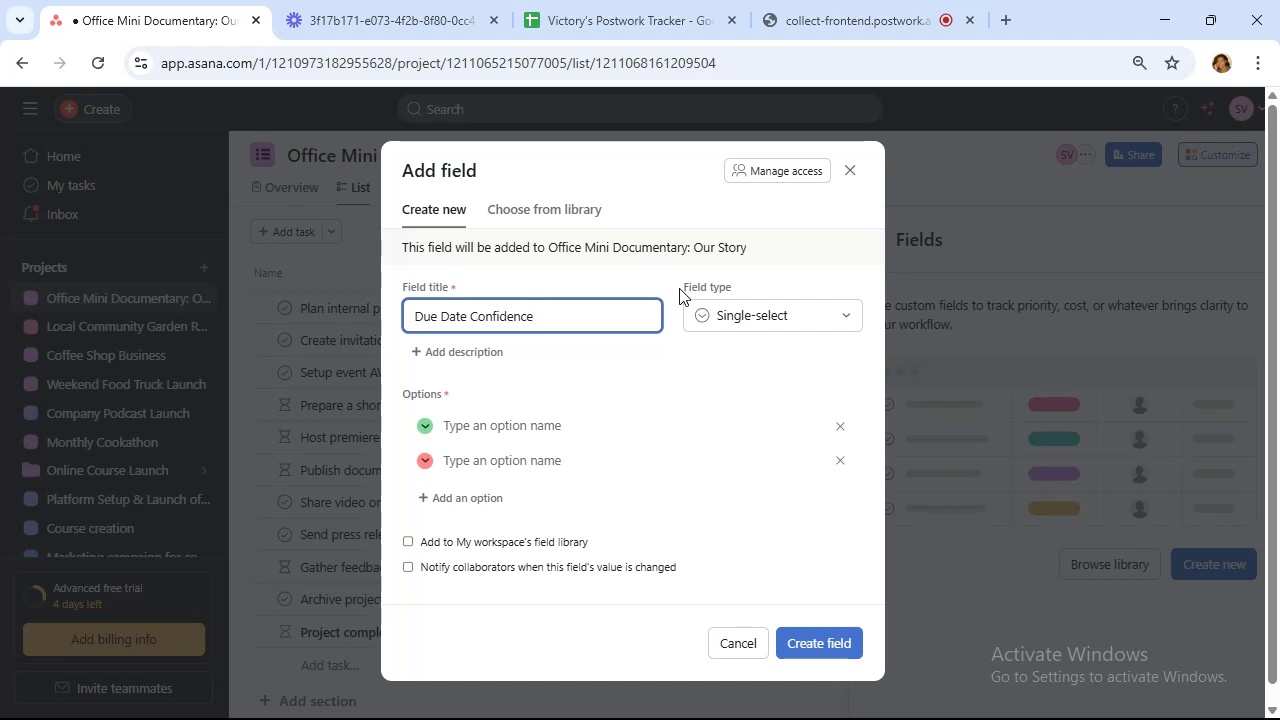 
type(On Tract)
key(Backspace)
type(k)
 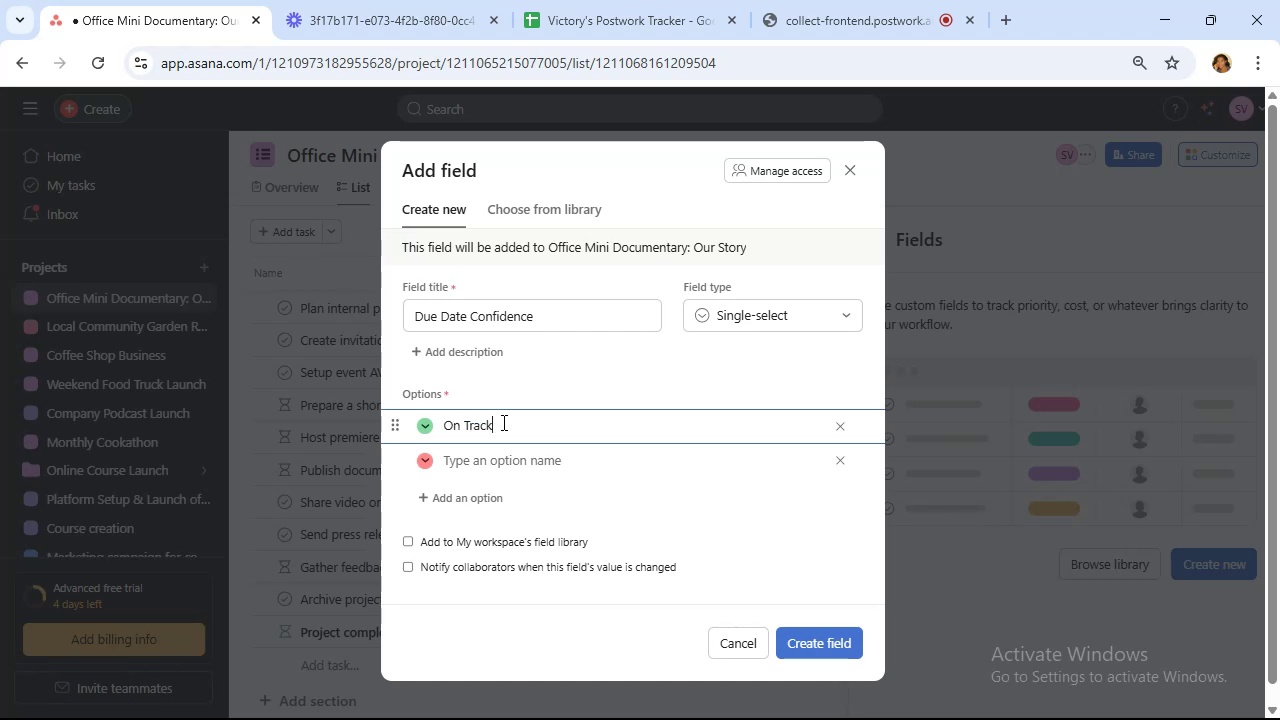 
left_click([497, 463])
 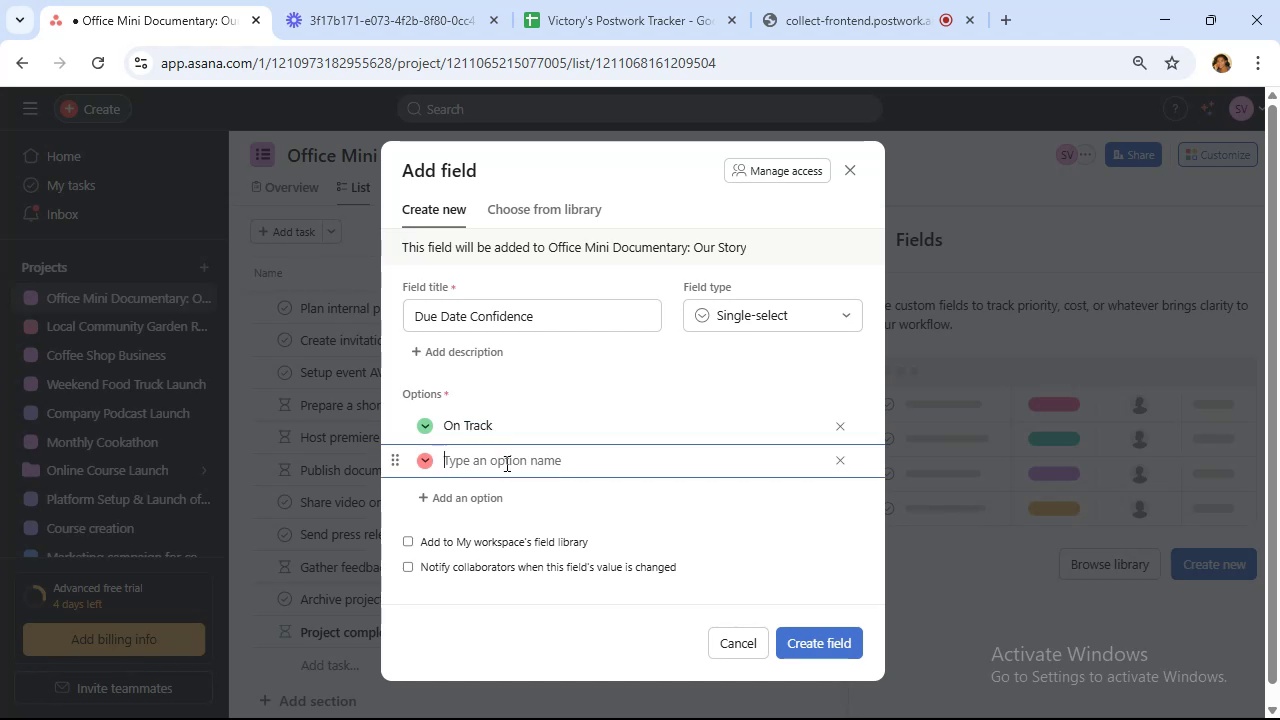 
type(At Risk)
 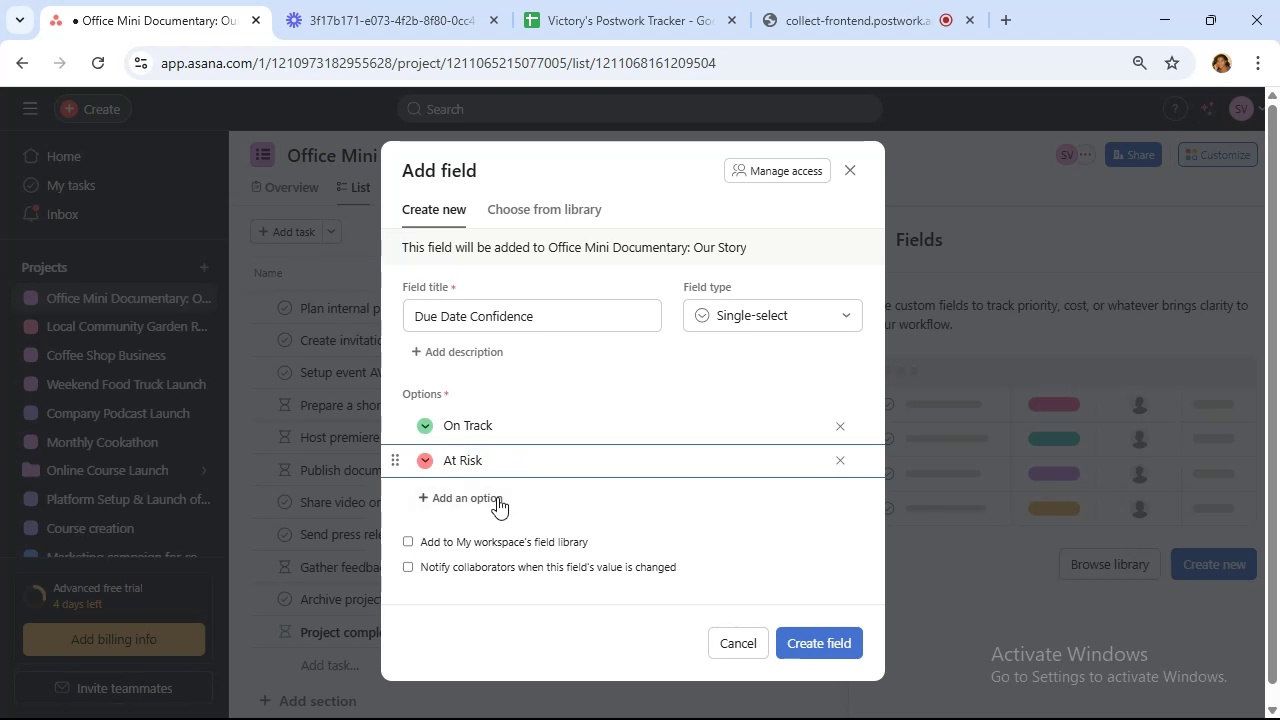 
left_click([469, 506])
 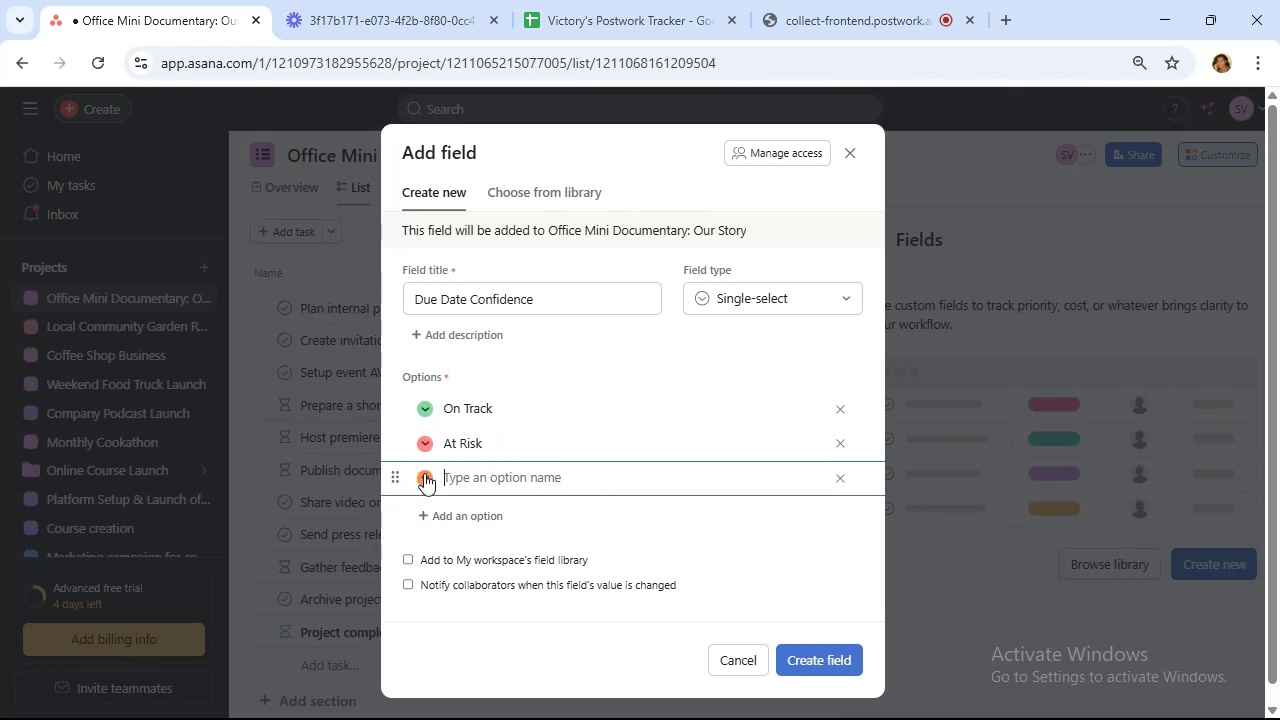 
left_click([424, 473])
 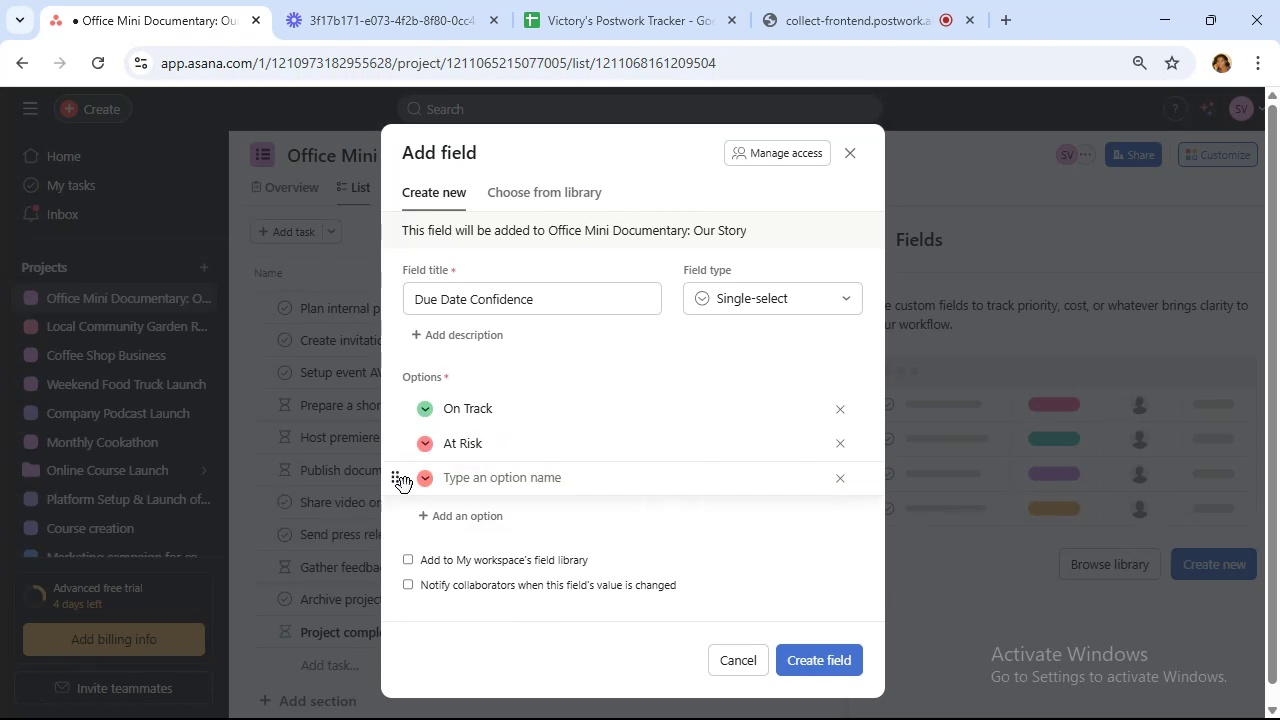 
left_click([426, 480])
 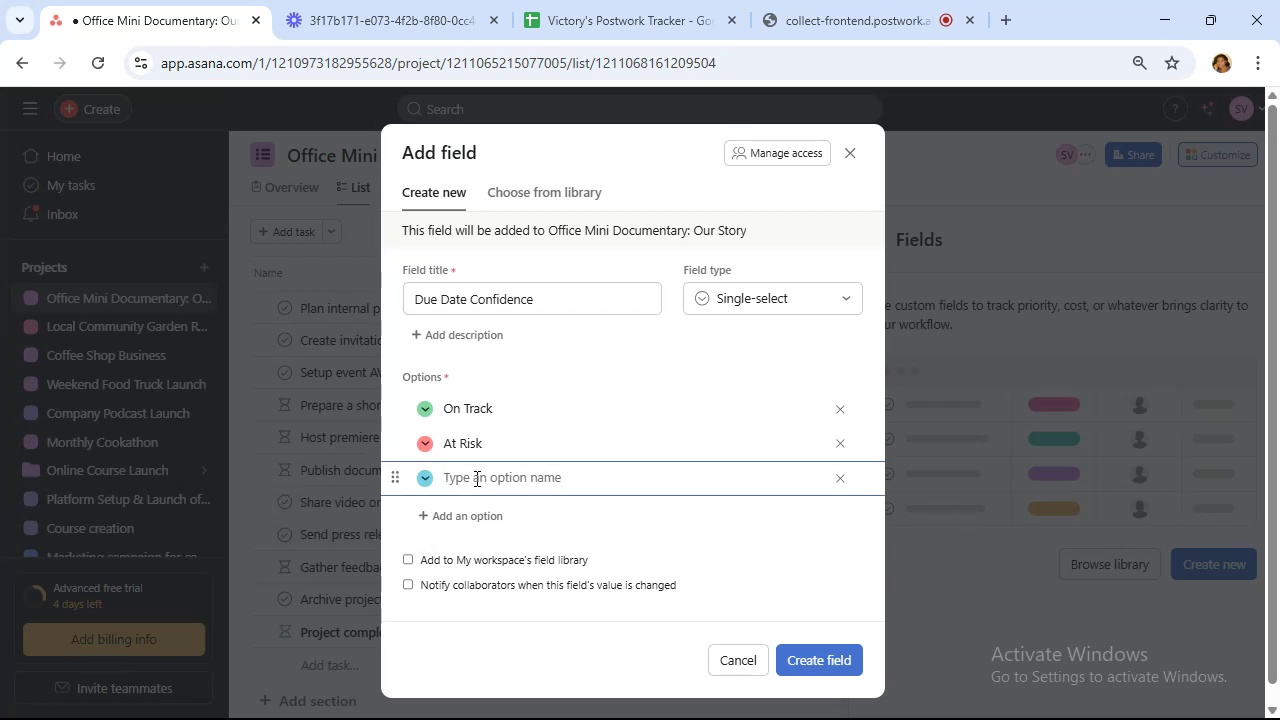 
type(Delayed)
 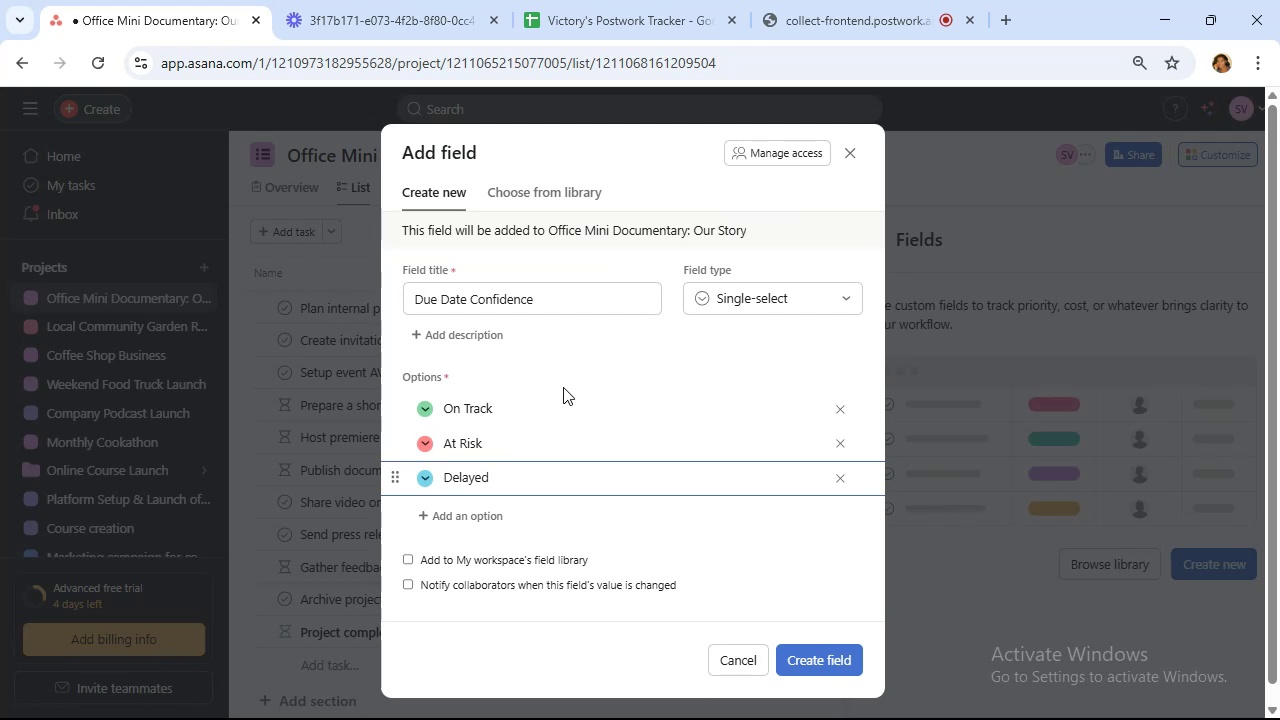 
wait(16.63)
 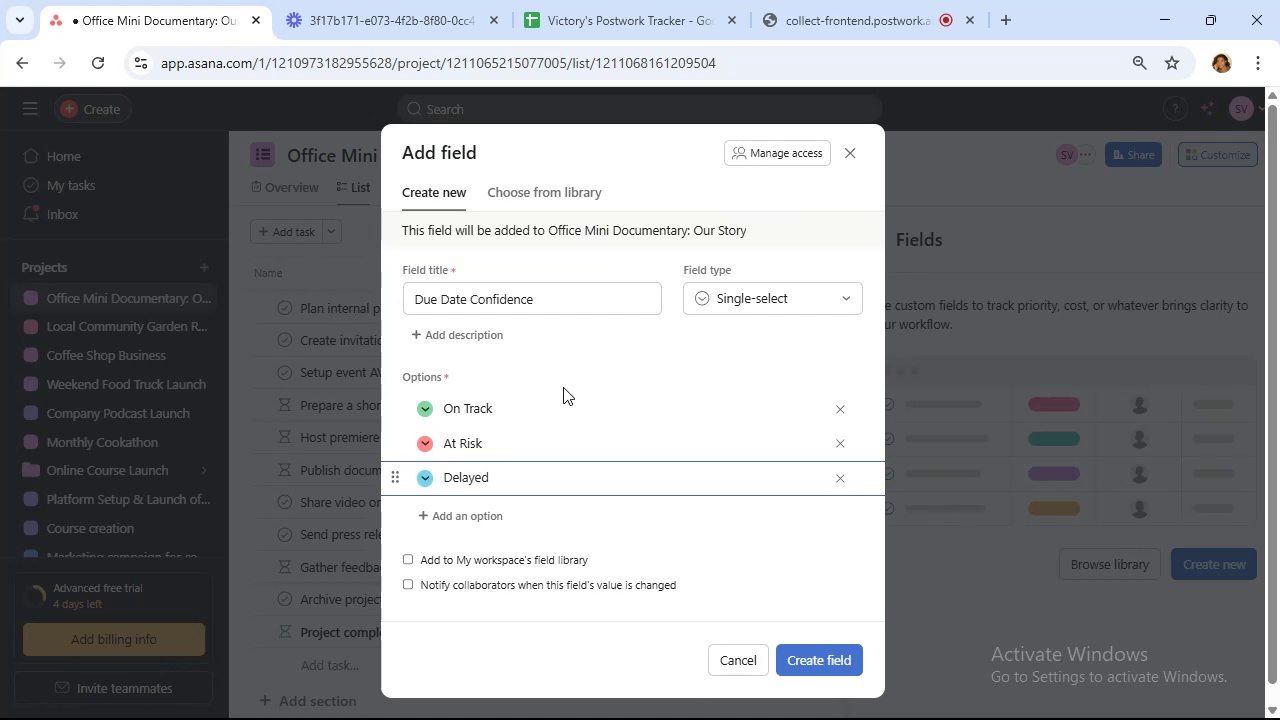 
left_click([851, 657])
 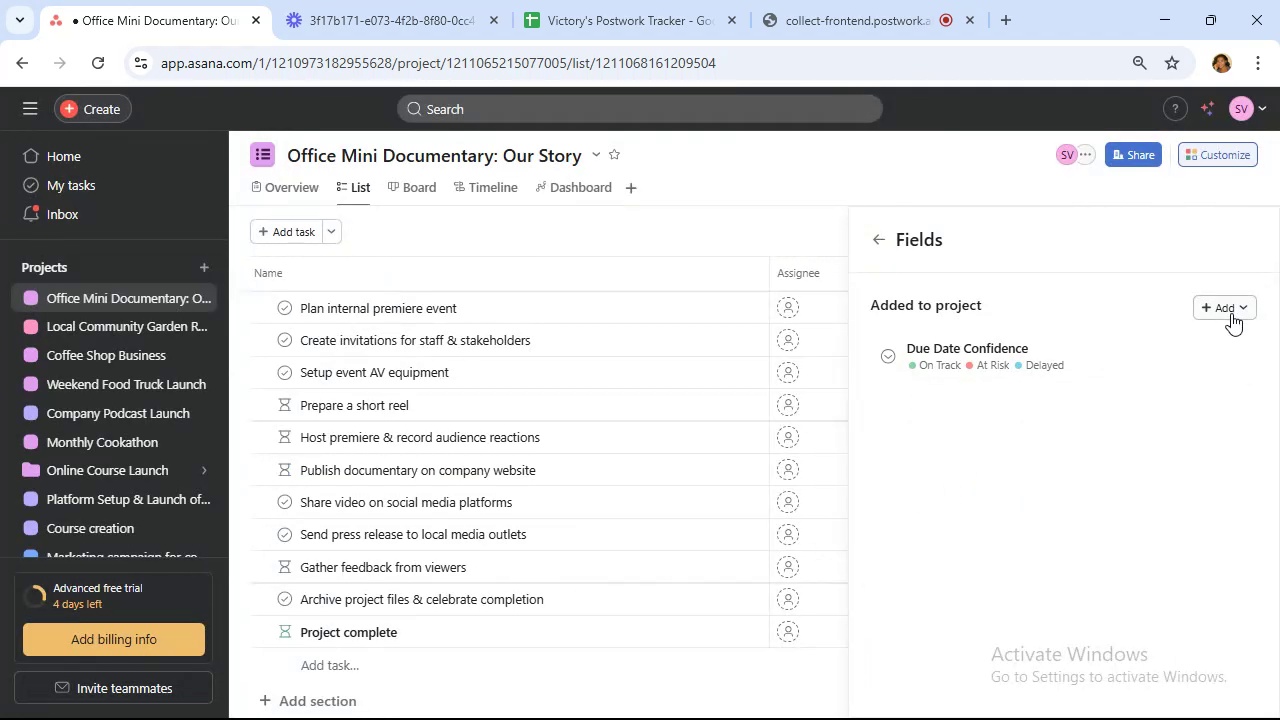 
left_click([1231, 313])
 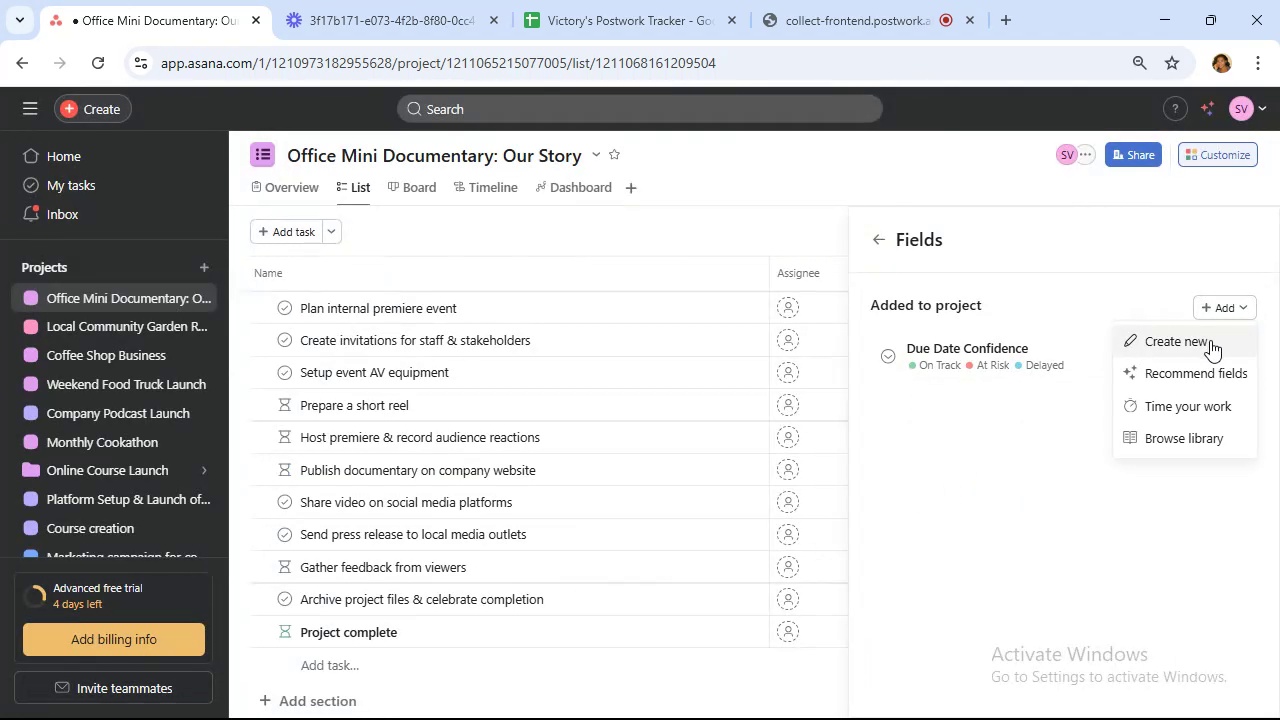 
left_click([1210, 340])
 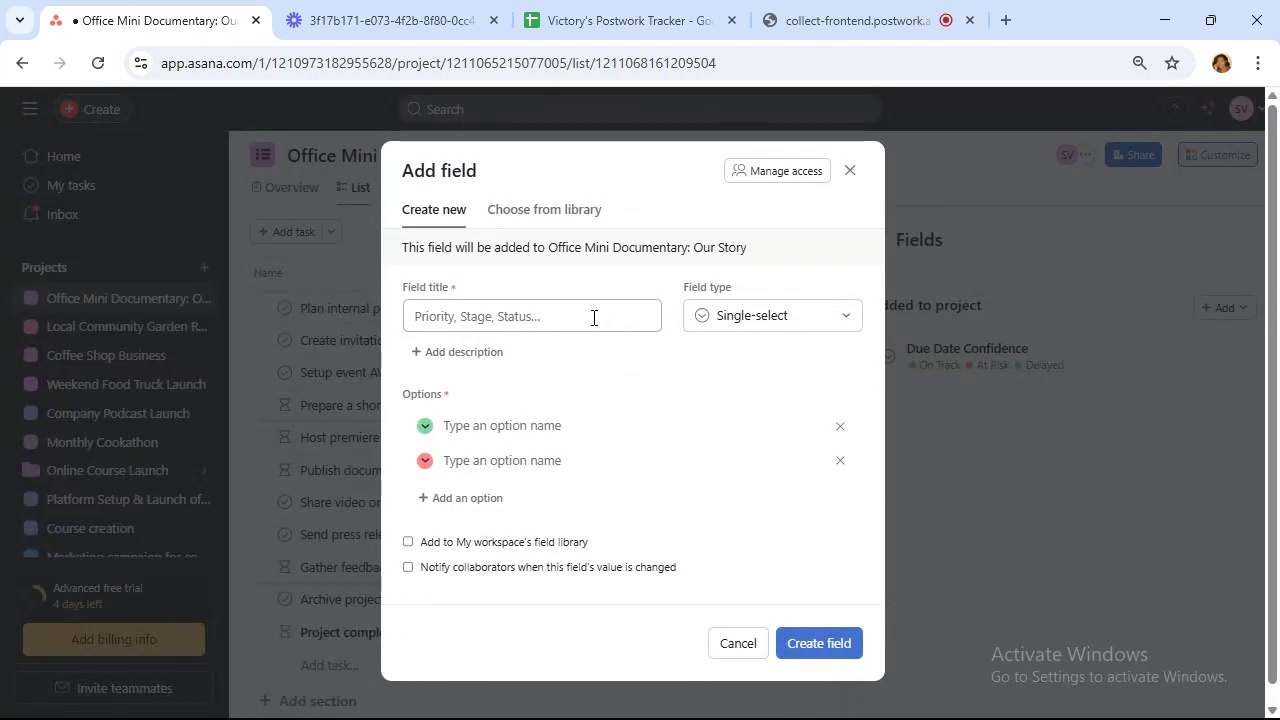 
left_click([592, 317])
 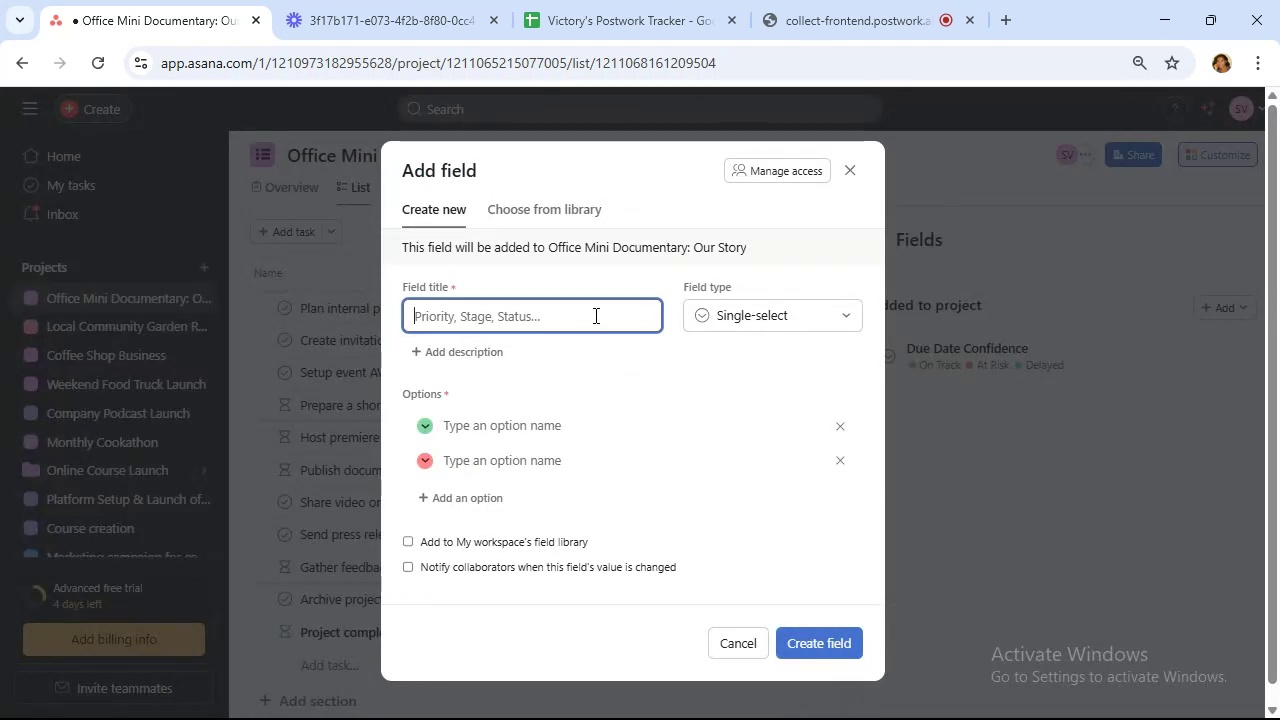 
type(Budget Category)
 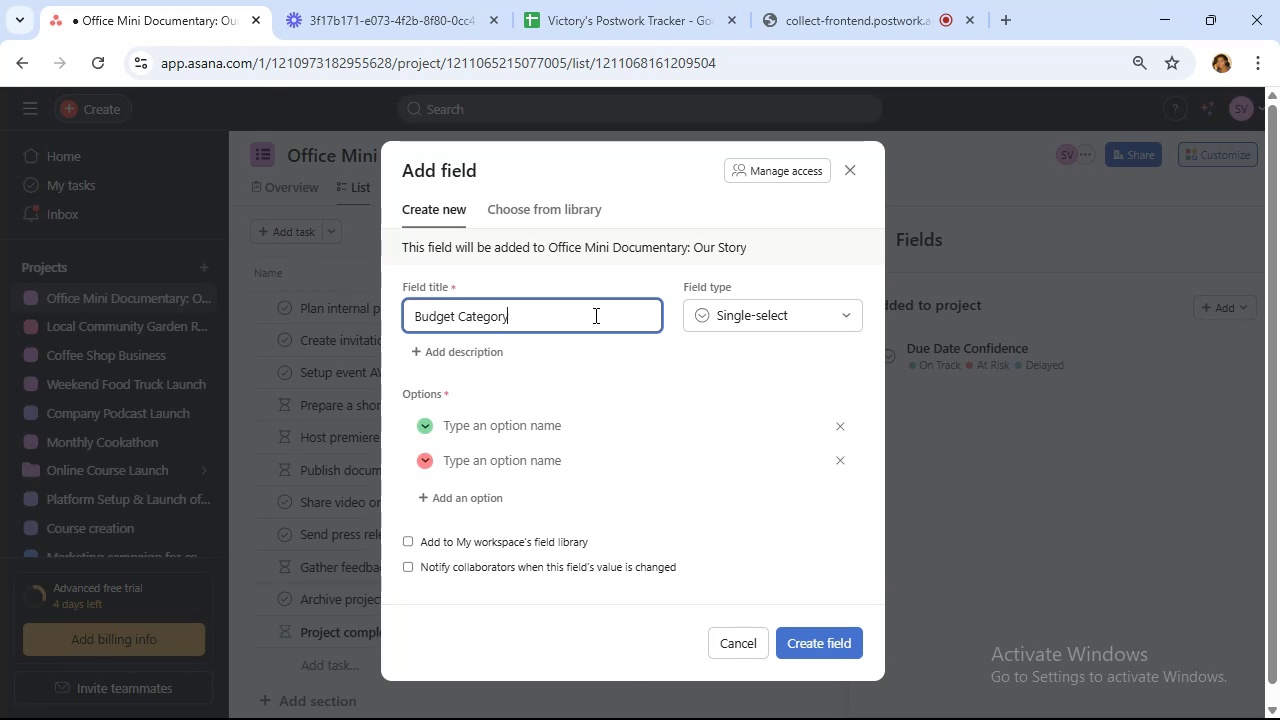 
left_click([598, 423])
 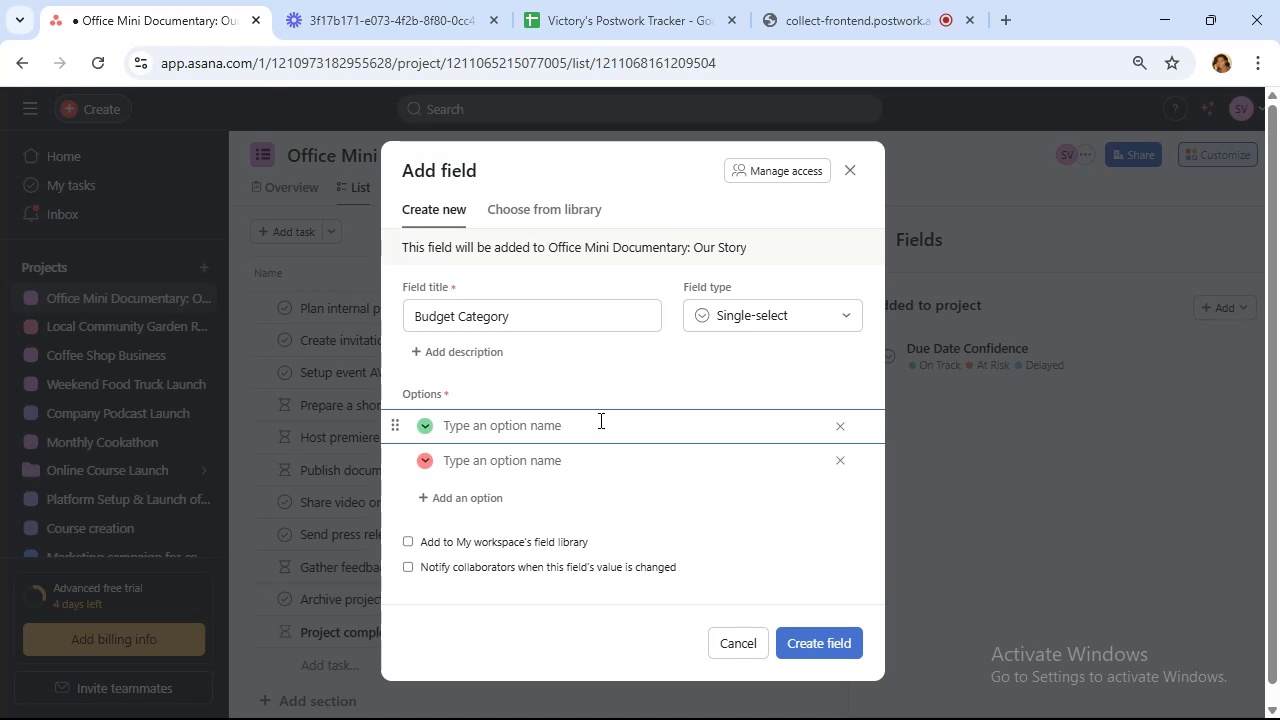 
type(Equipment)
 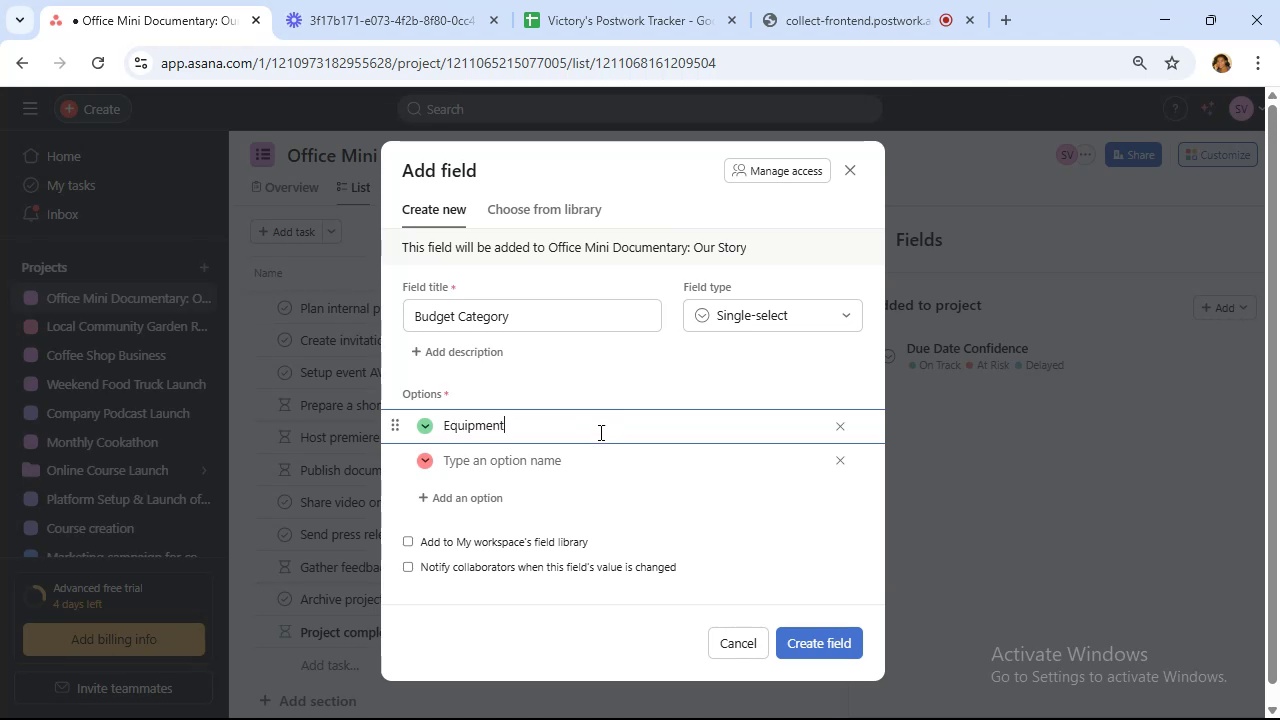 
left_click([566, 459])
 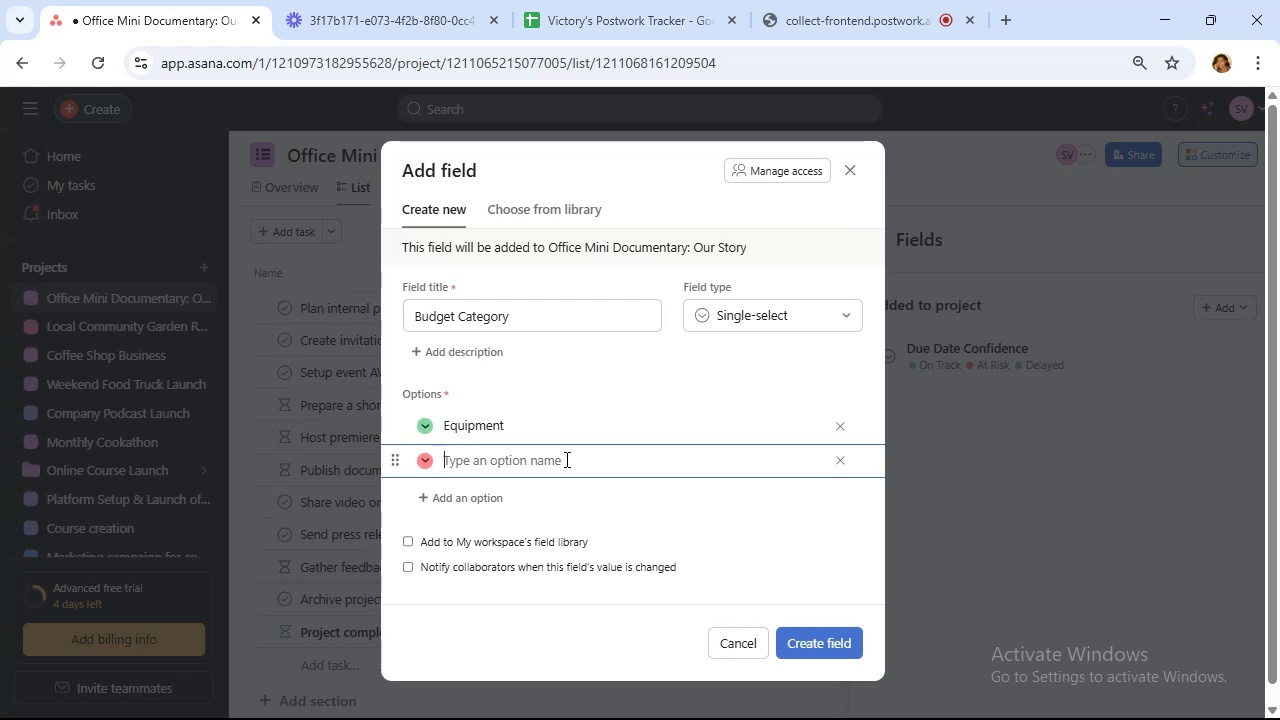 
hold_key(key=ShiftLeft, duration=0.32)
 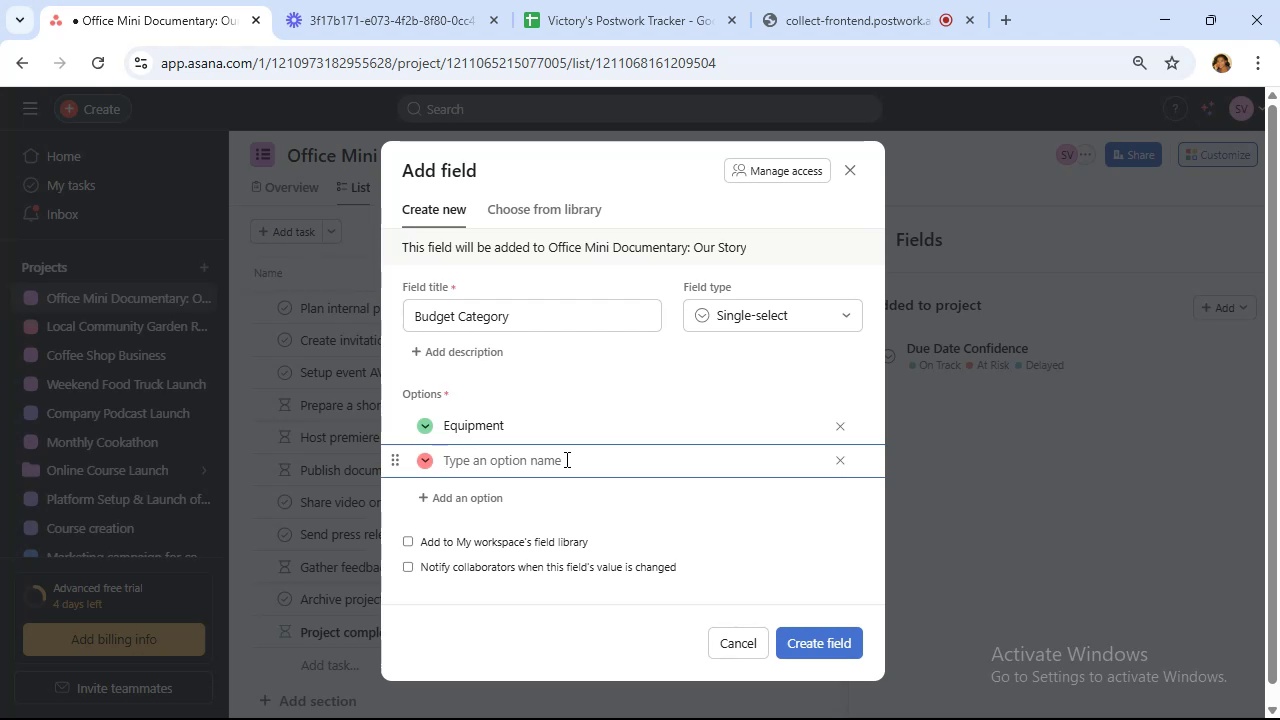 
type(Talent/Staff)
 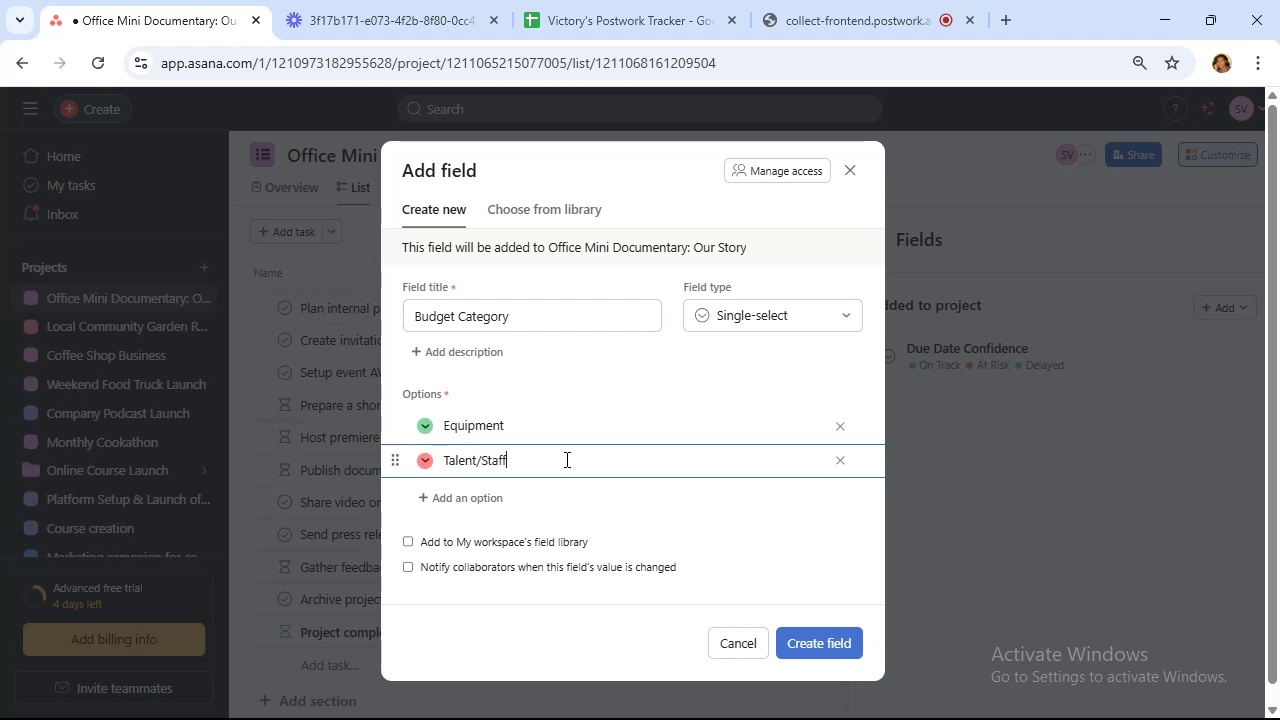 
left_click([488, 494])
 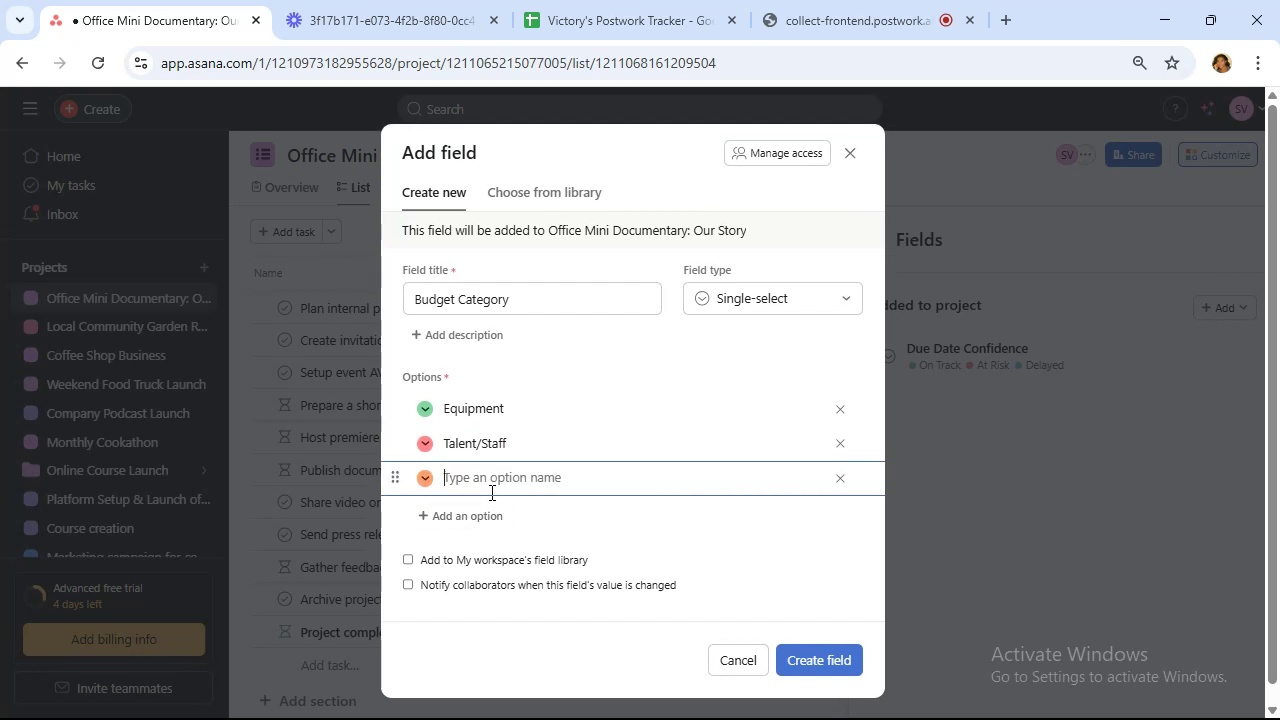 
type(Location)
 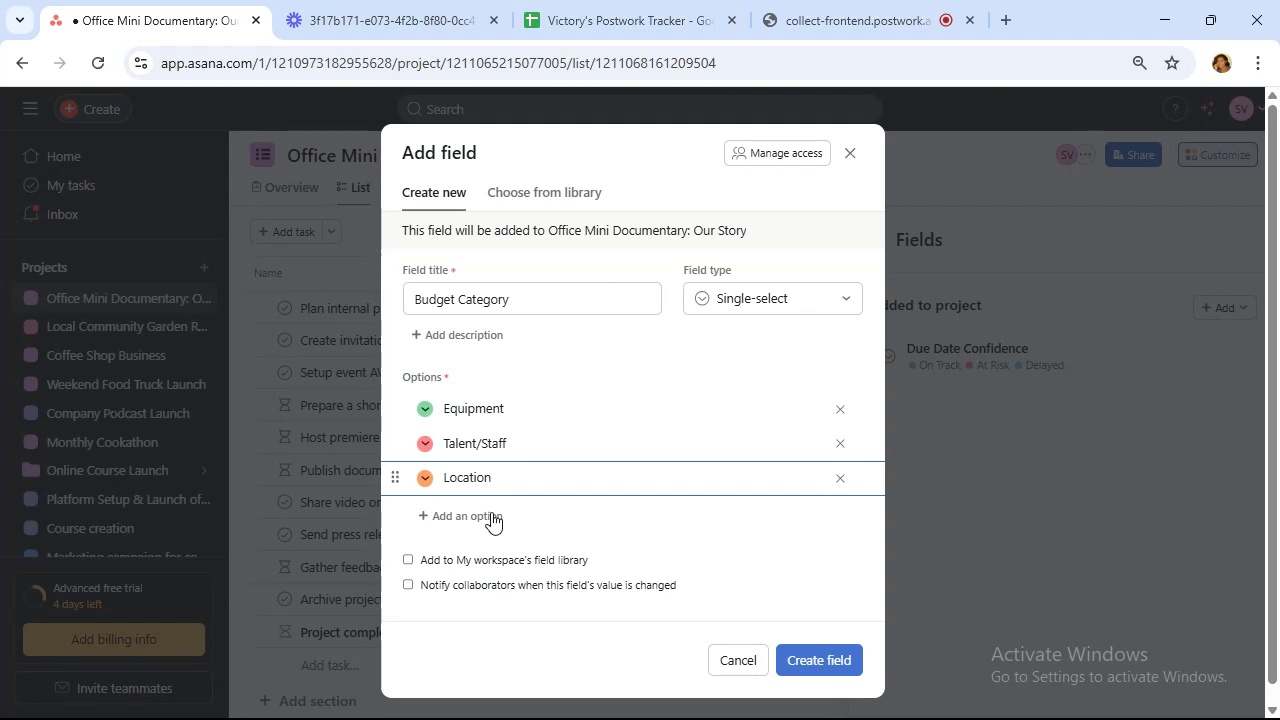 
left_click([490, 517])
 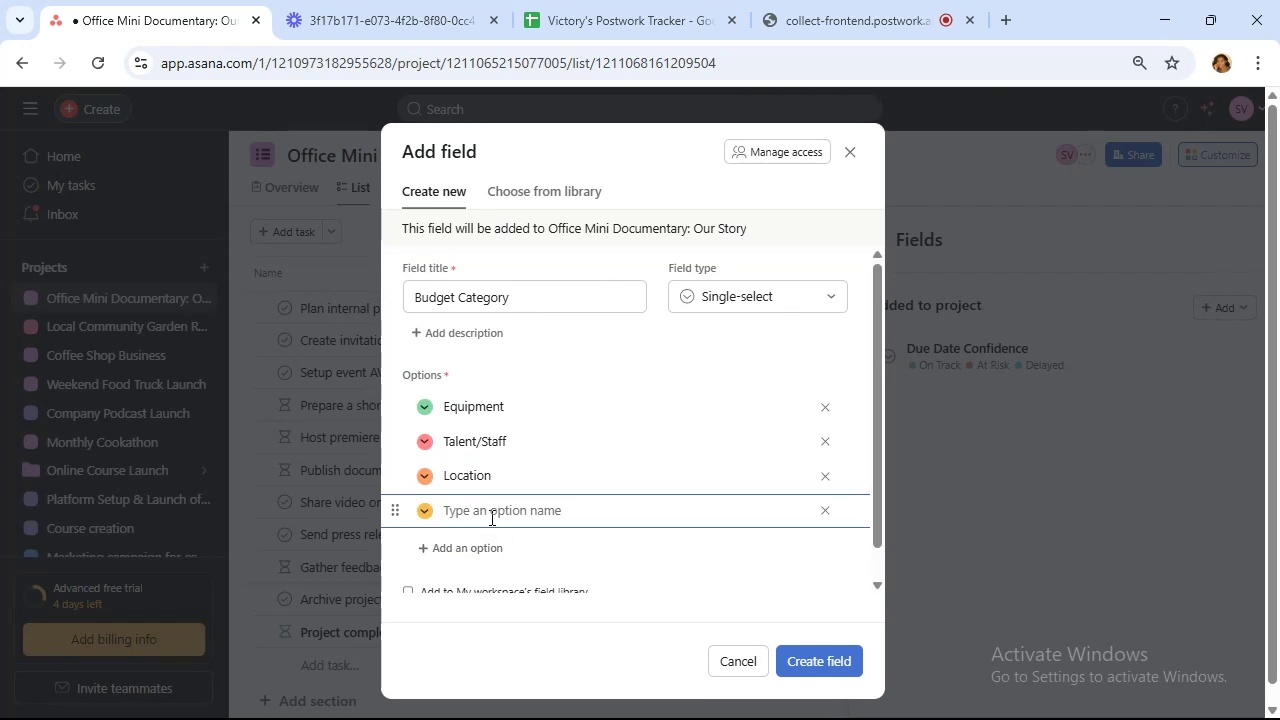 
wait(13.02)
 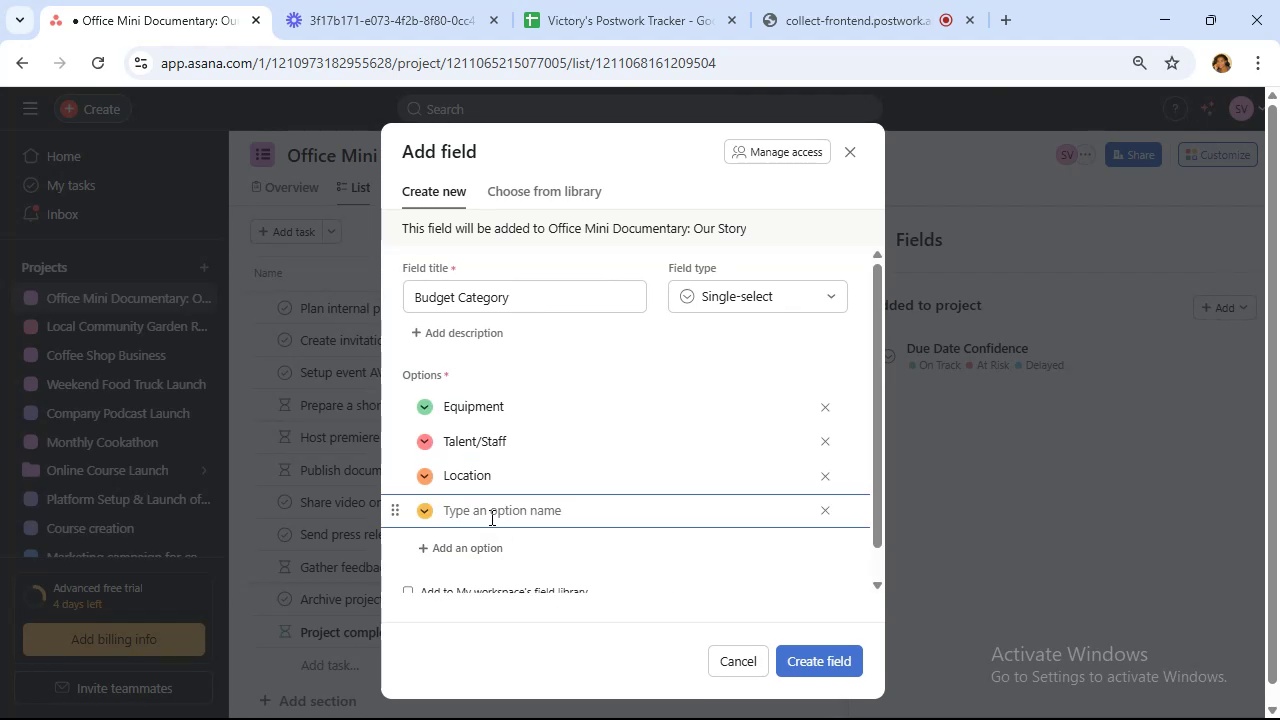 
type(Editing)
 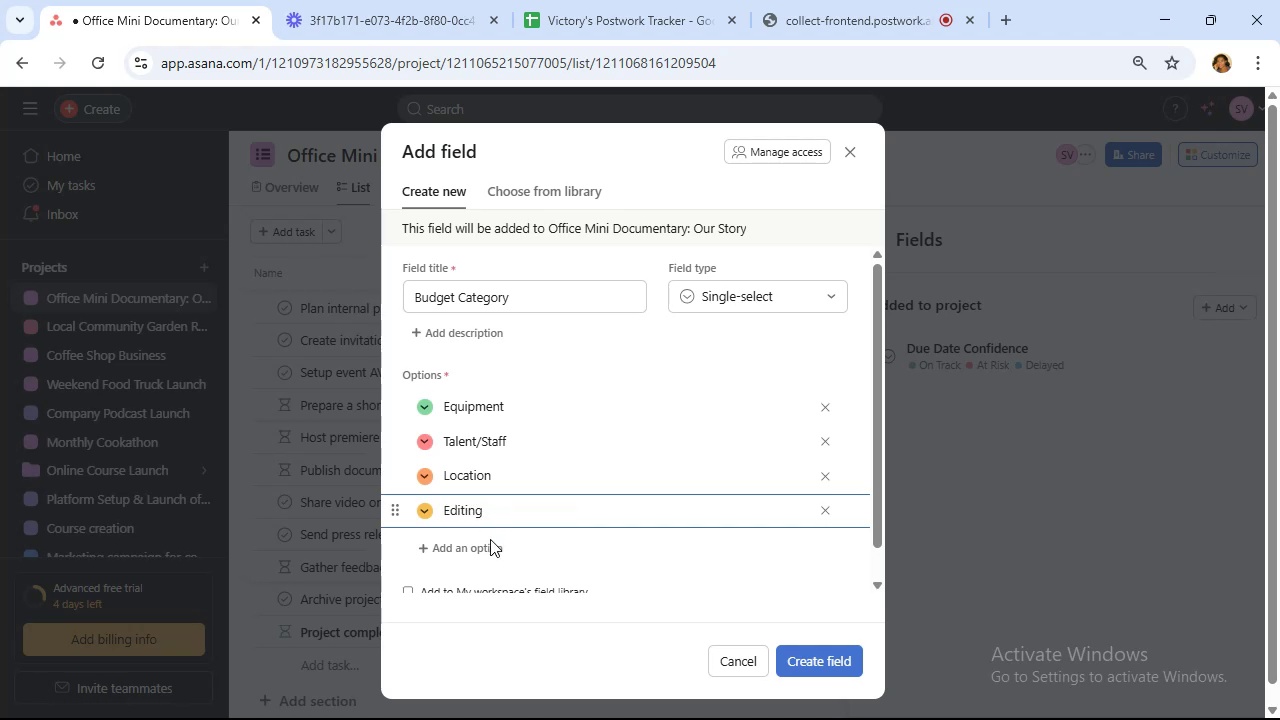 
left_click([489, 557])
 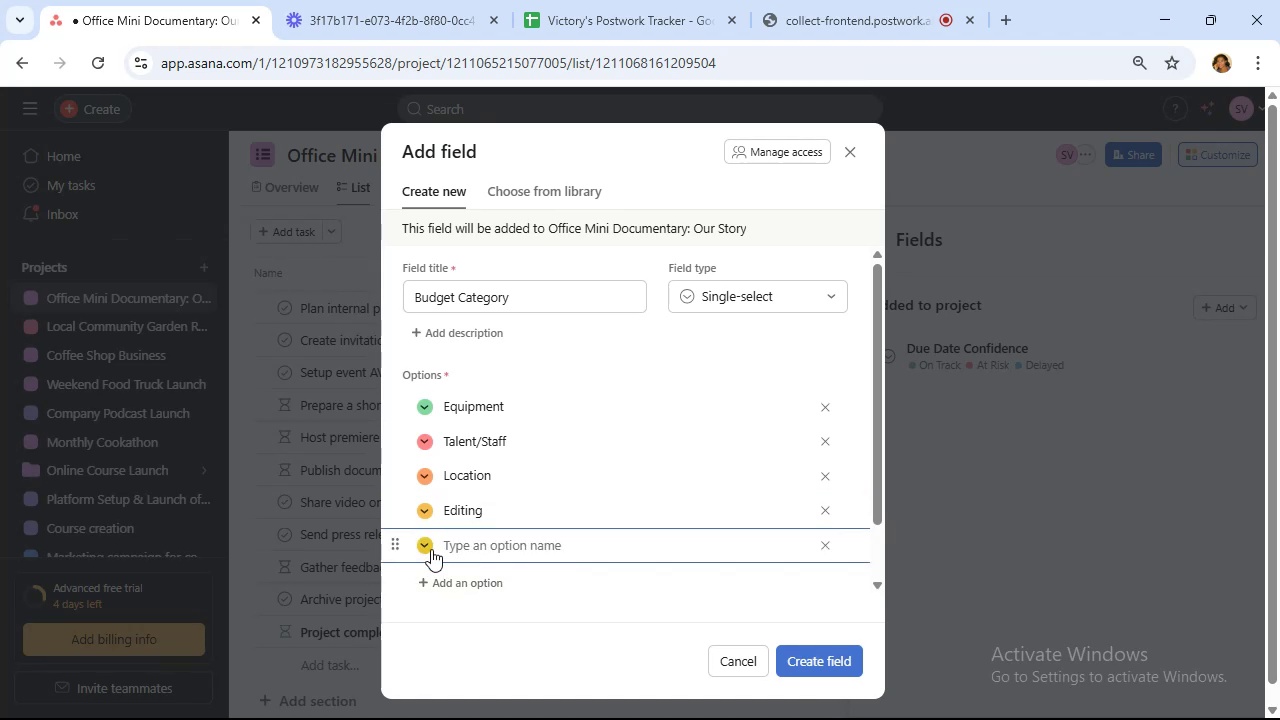 
left_click([431, 549])
 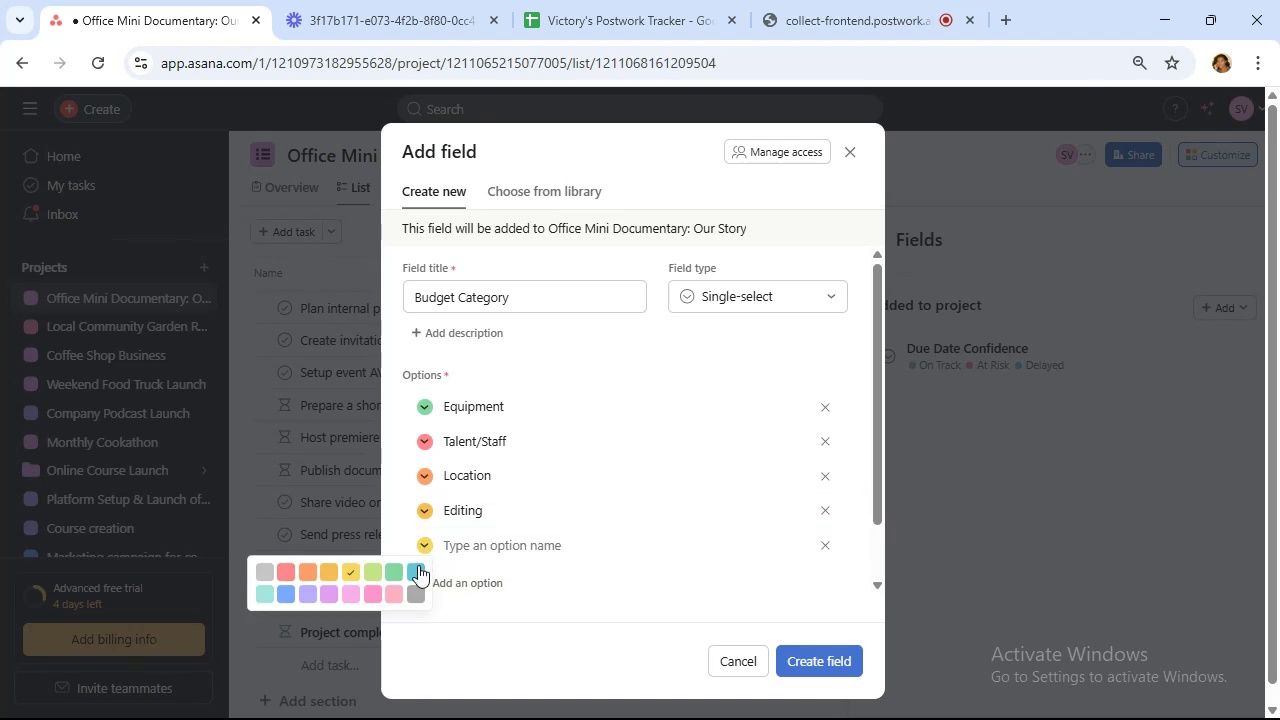 
left_click([418, 565])
 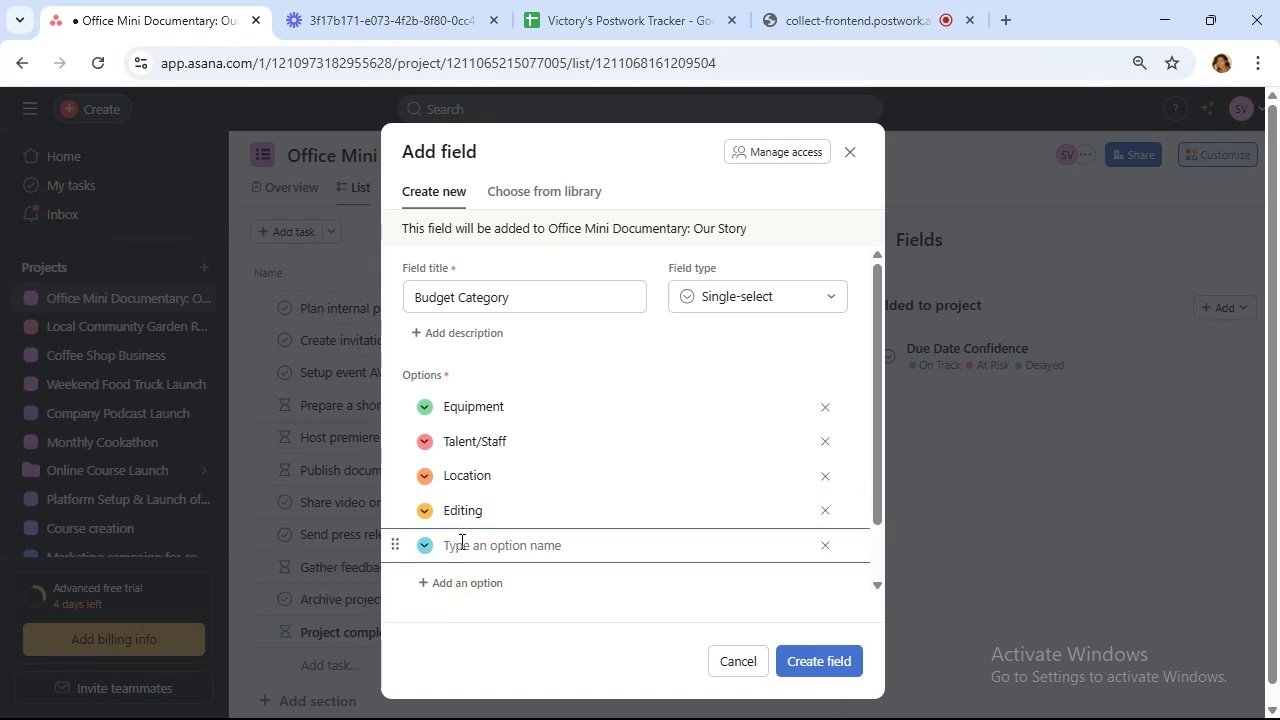 
type(Event Launch)
 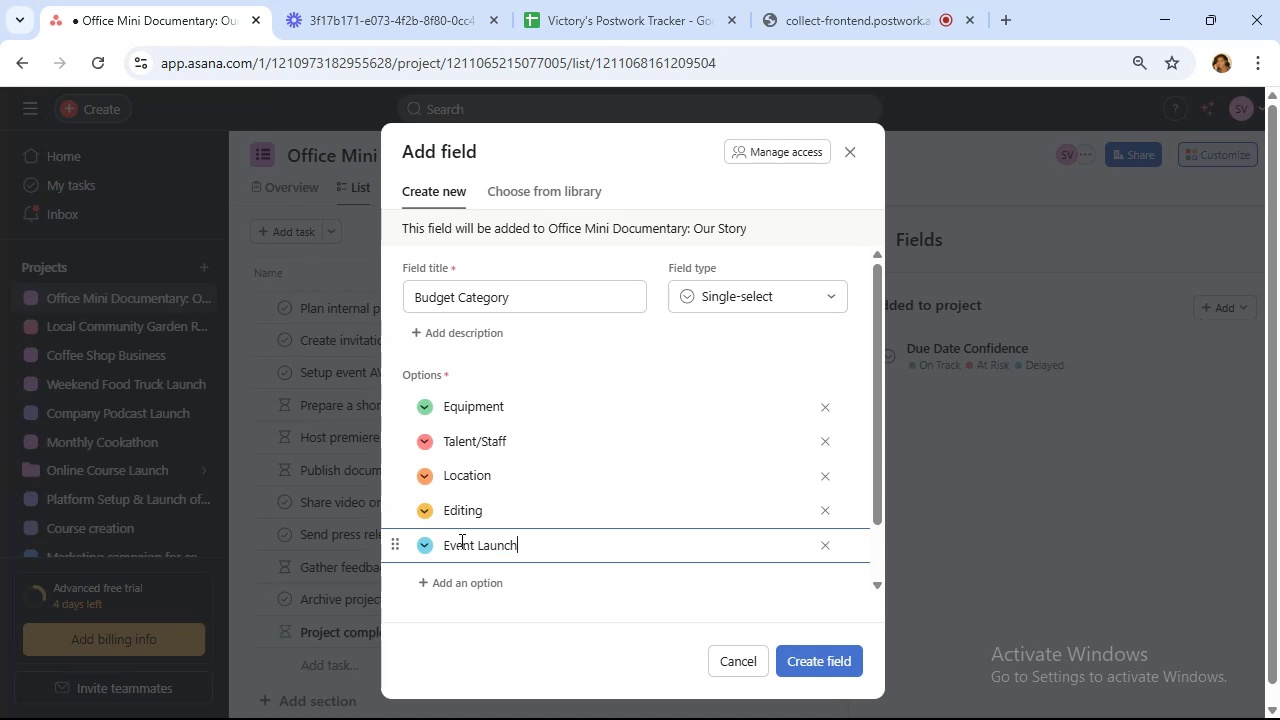 
wait(6.01)
 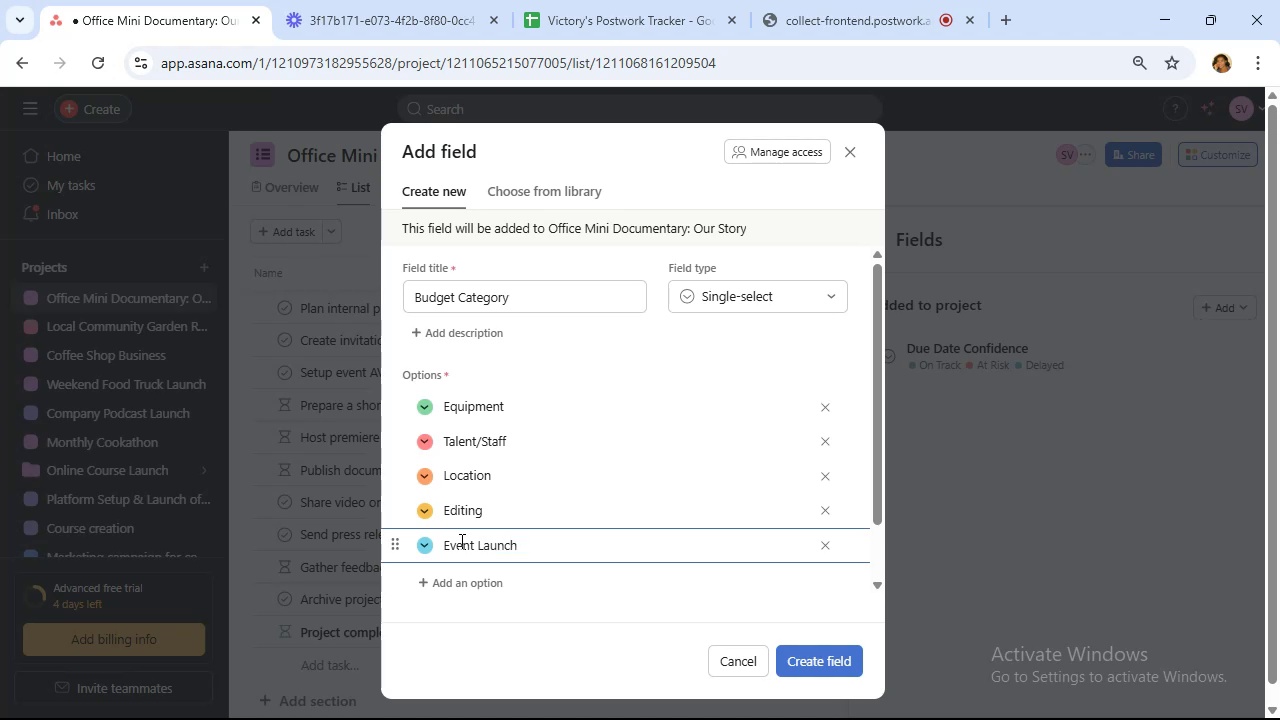 
left_click([811, 660])
 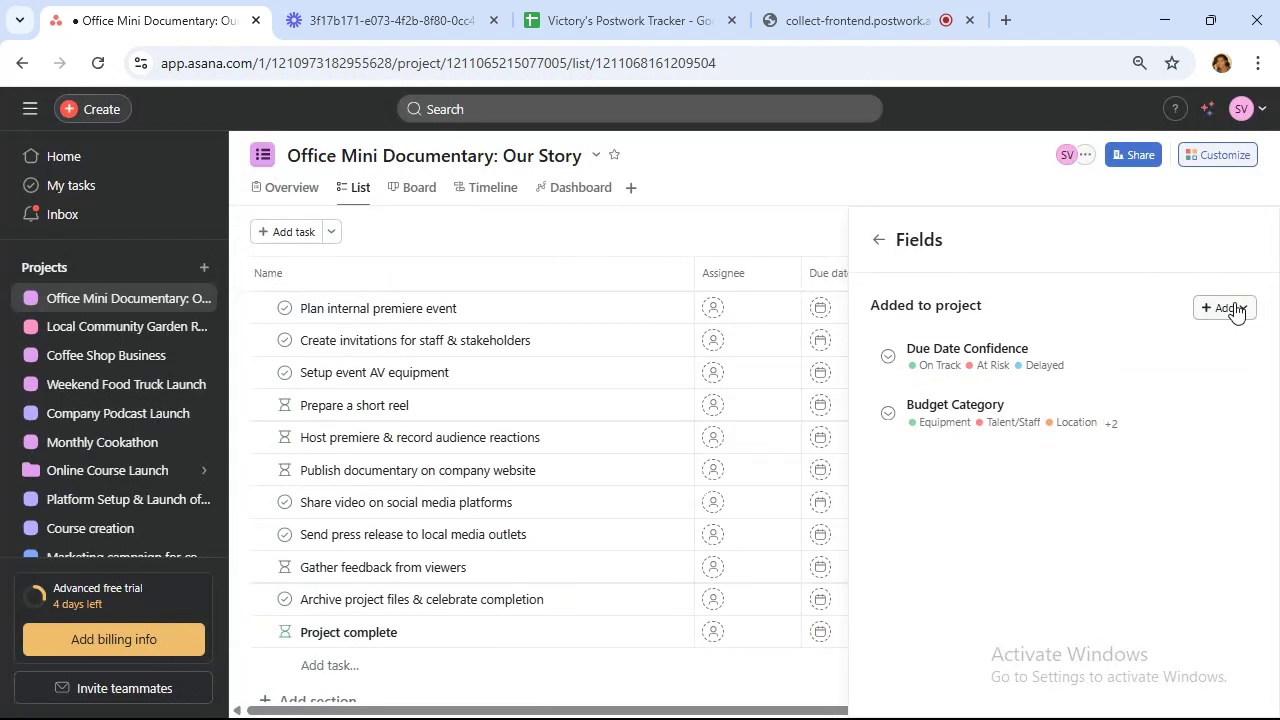 
left_click([1234, 307])
 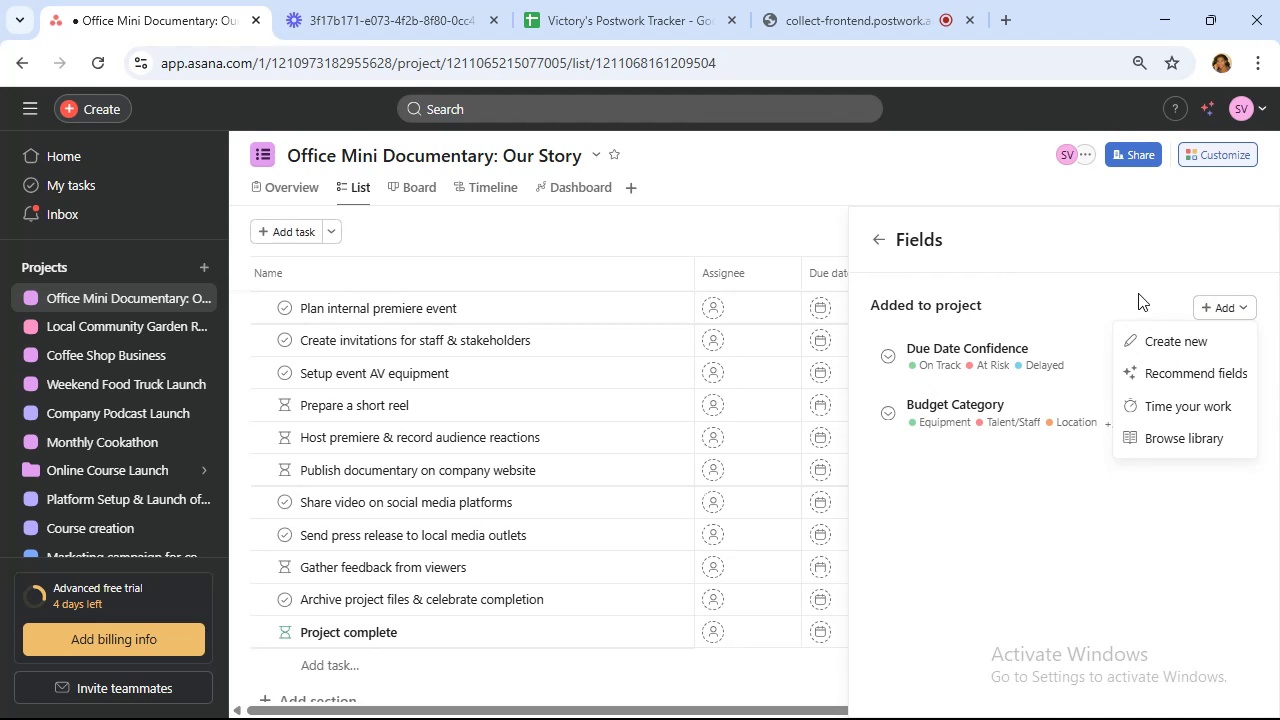 
wait(6.22)
 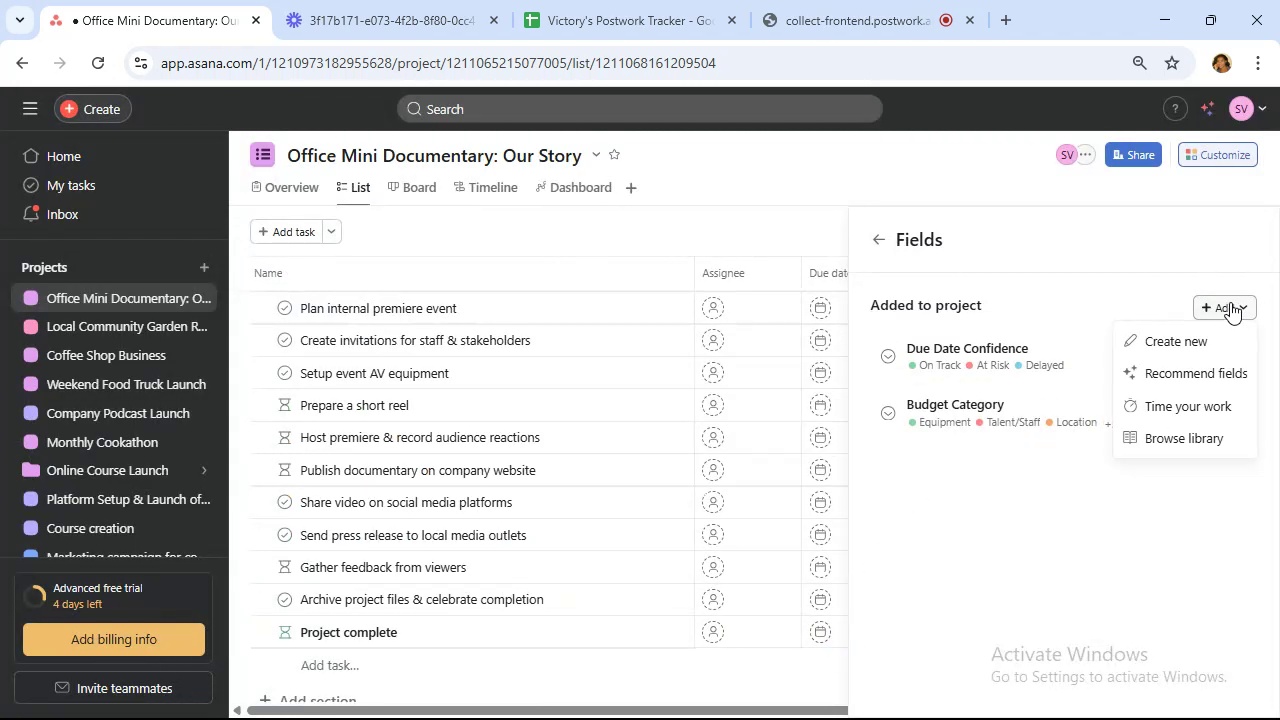 
left_click([1214, 351])
 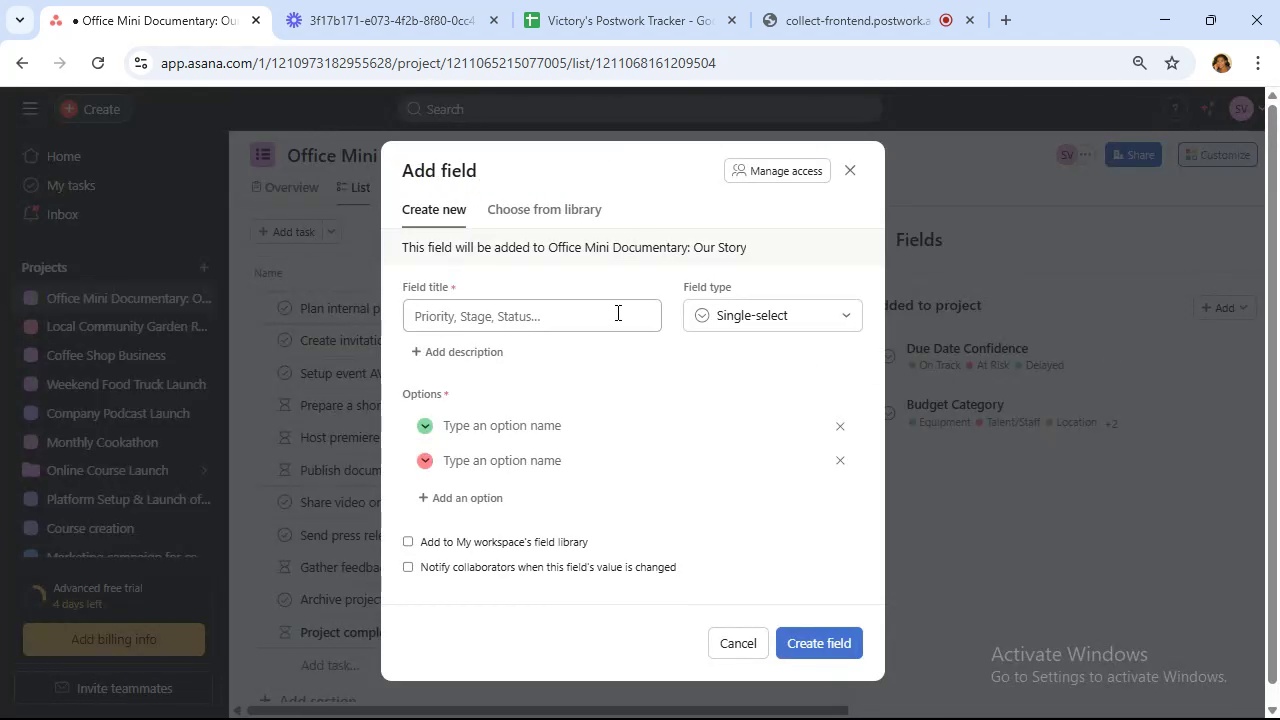 
left_click([616, 312])
 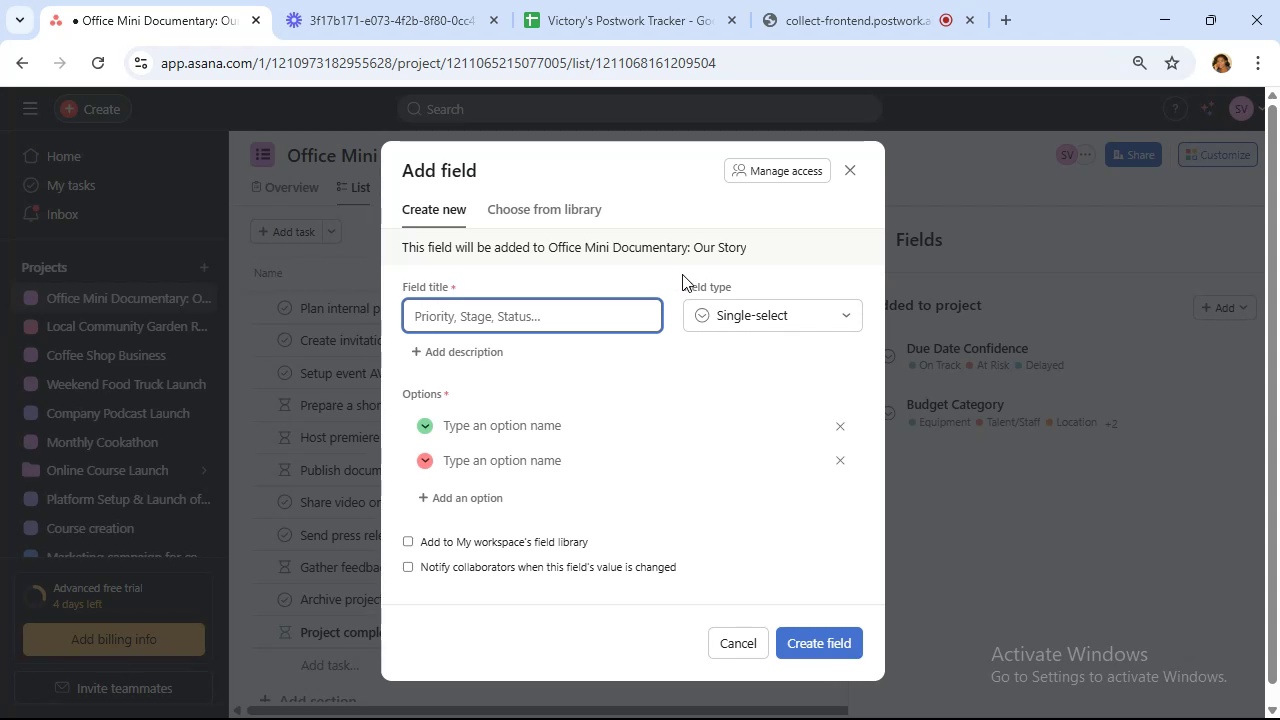 
wait(11.98)
 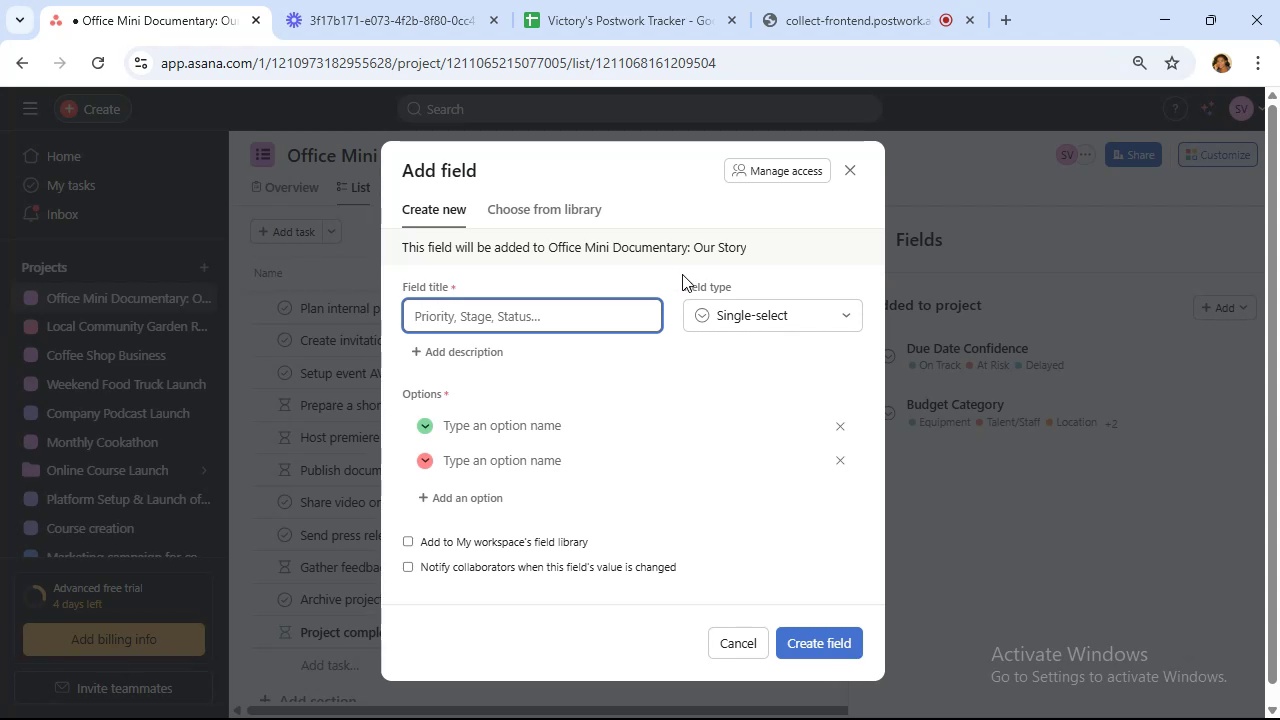 
hold_key(key=ShiftLeft, duration=1.53)
 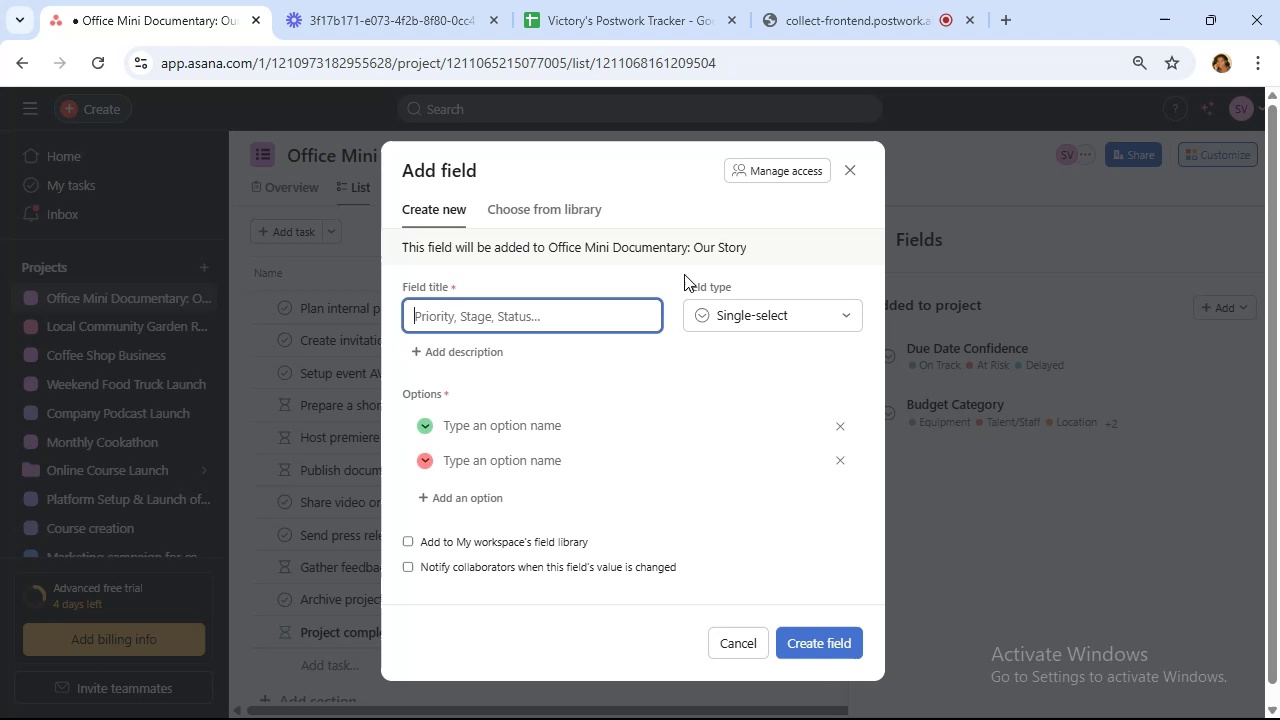 
type(Team Member)
 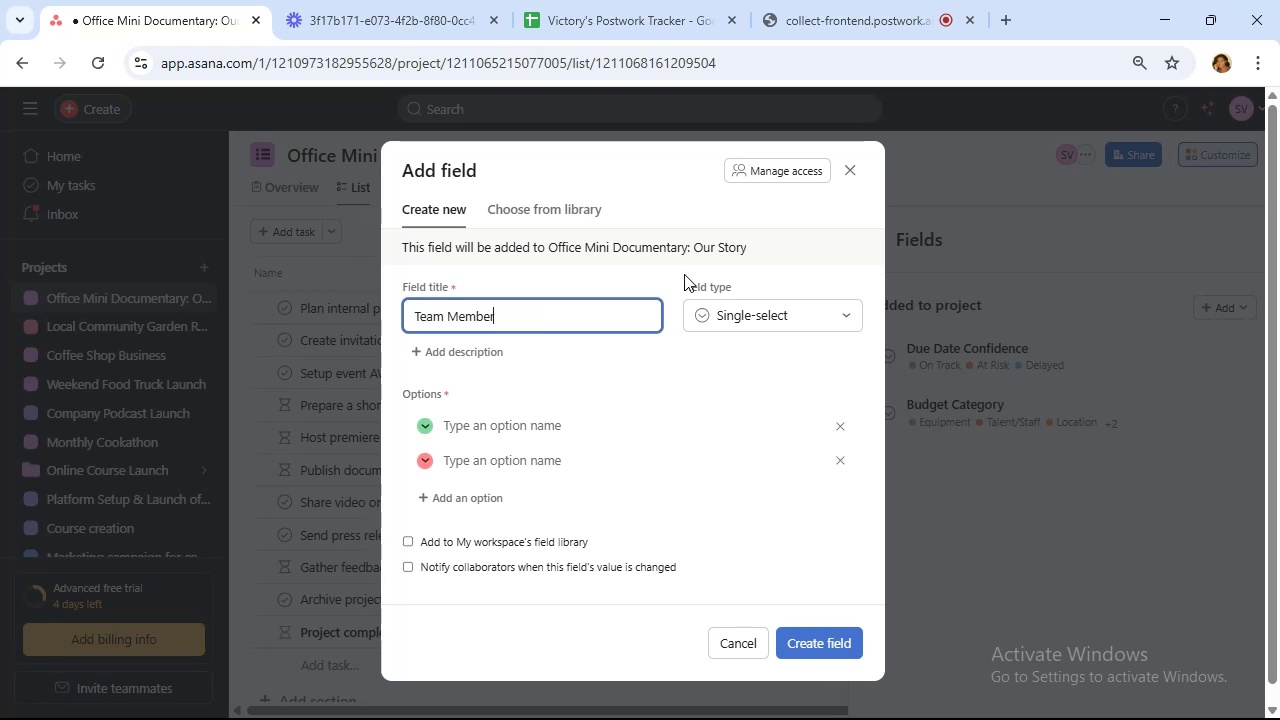 
left_click([571, 435])
 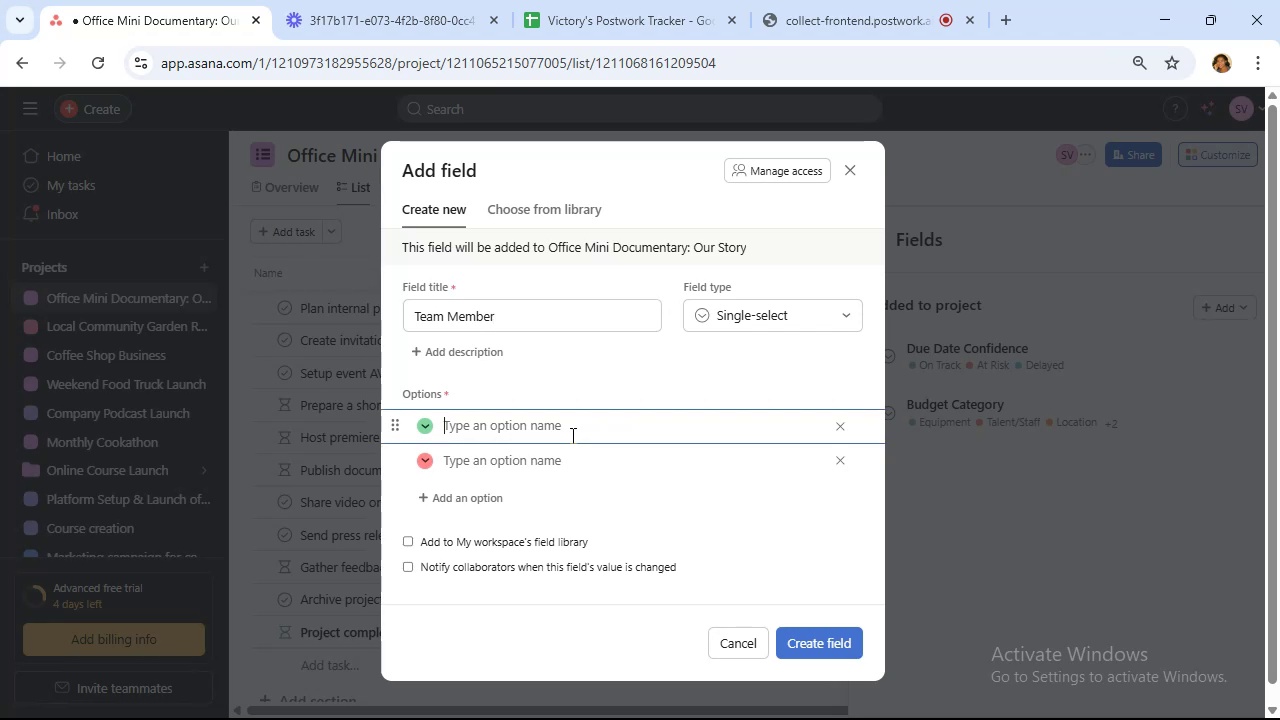 
type(Marketing)
 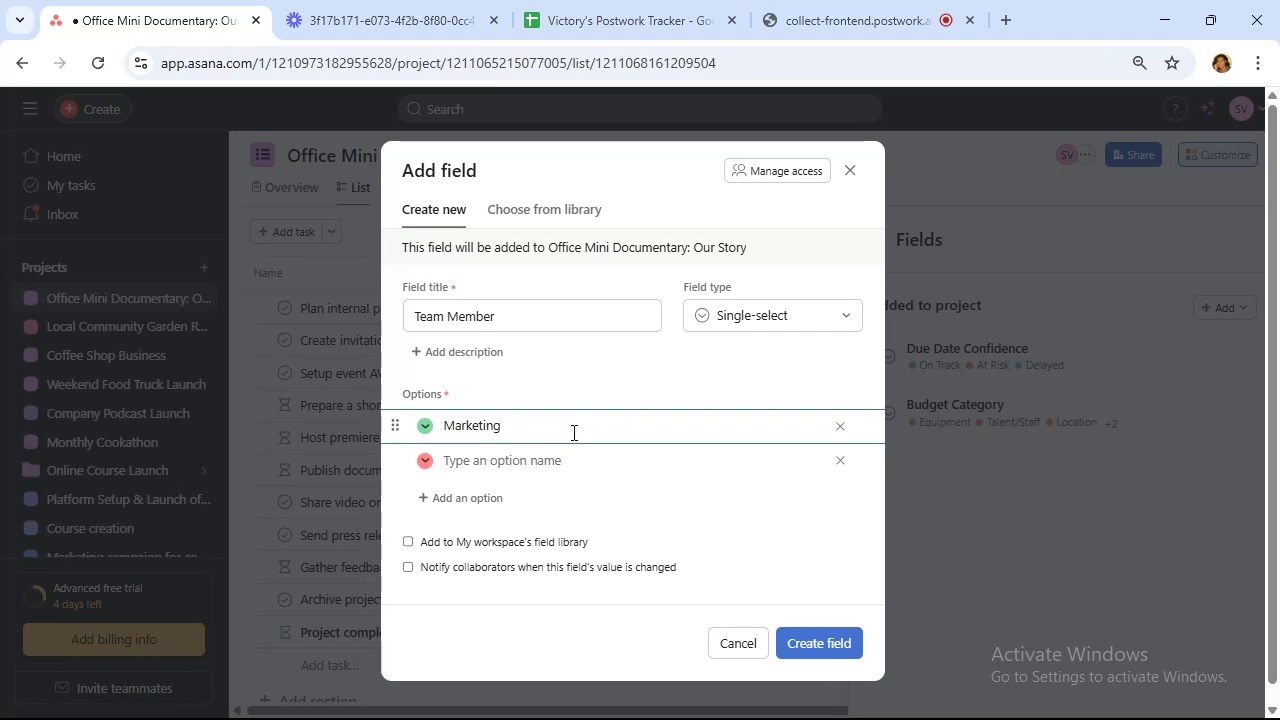 
wait(5.18)
 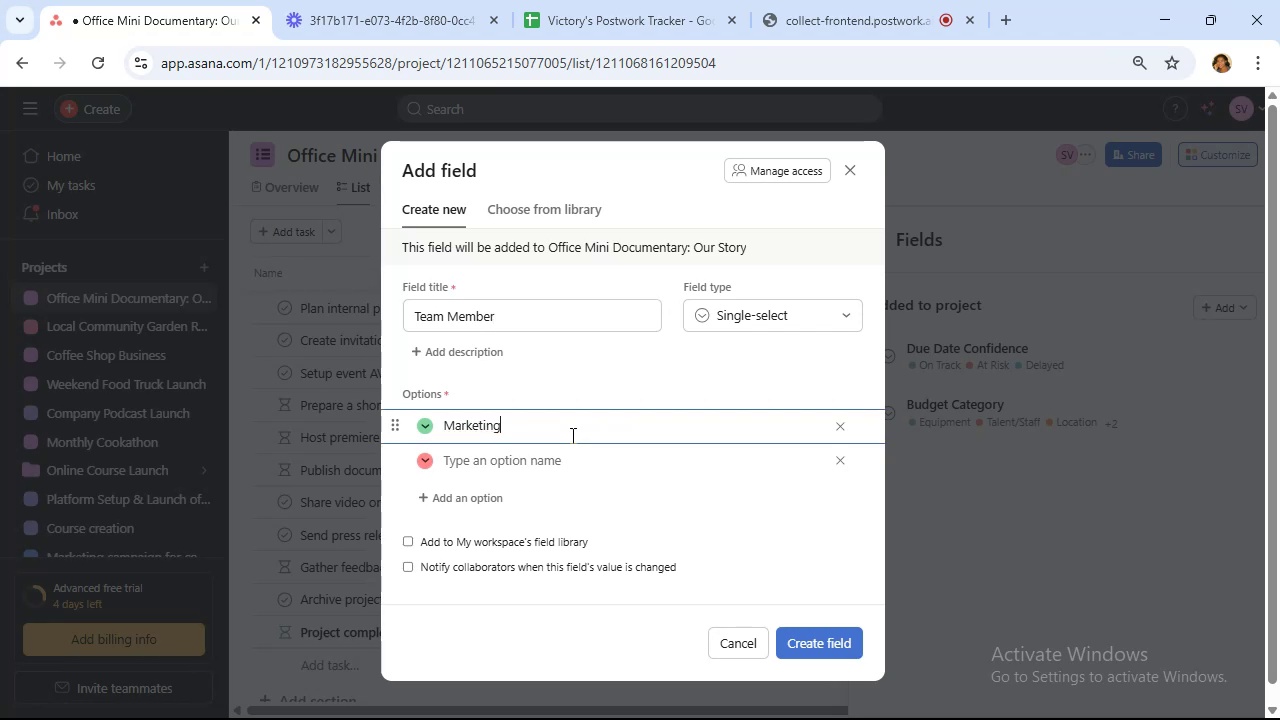 
left_click([552, 453])
 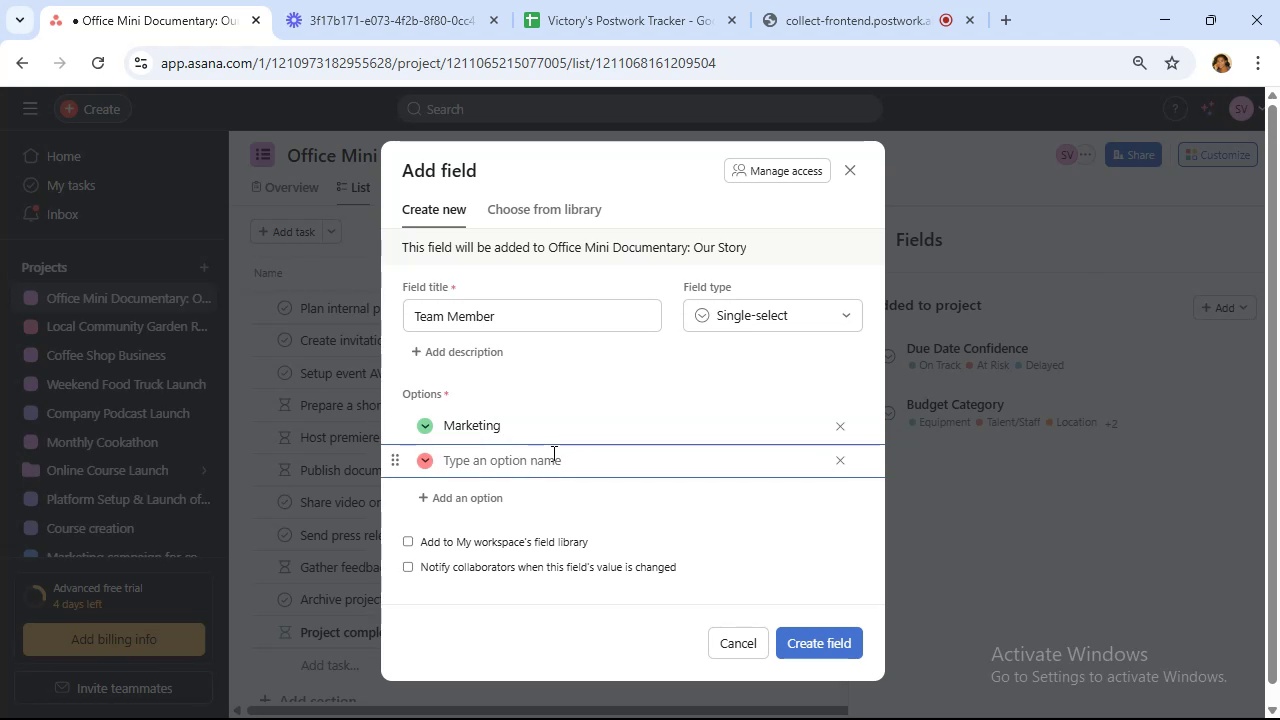 
type(Project Lead)
 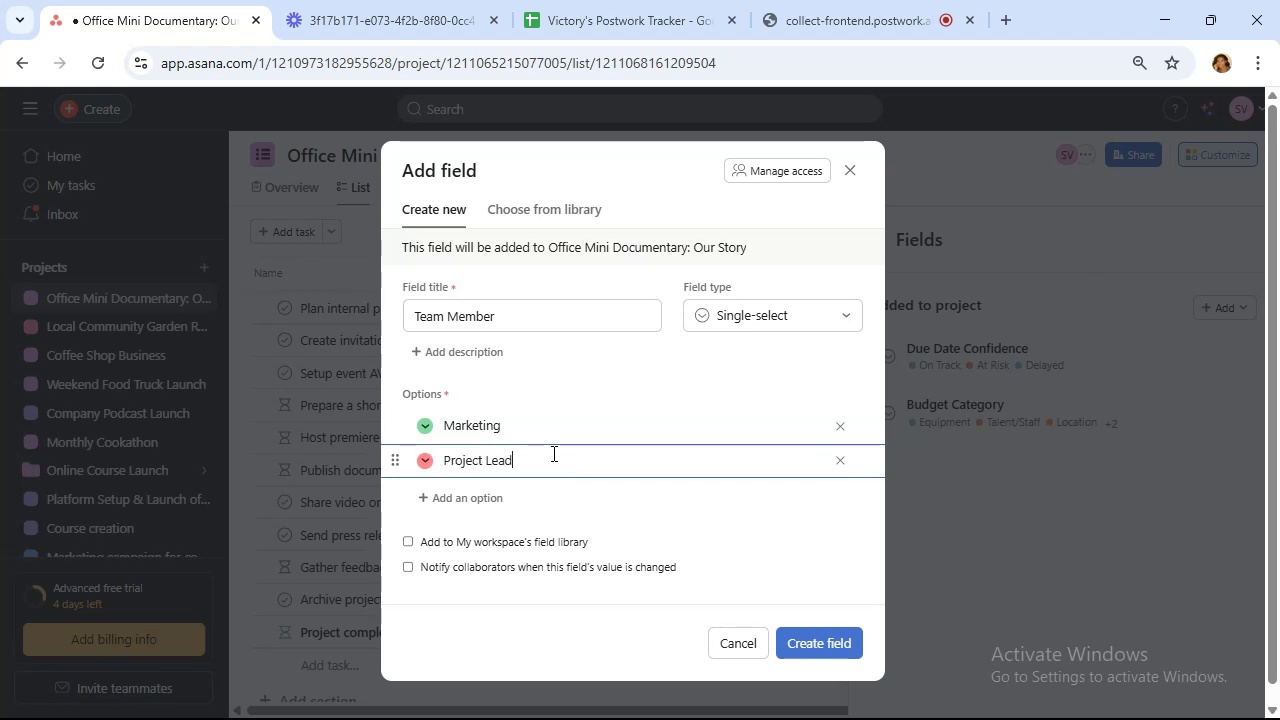 
left_click([501, 490])
 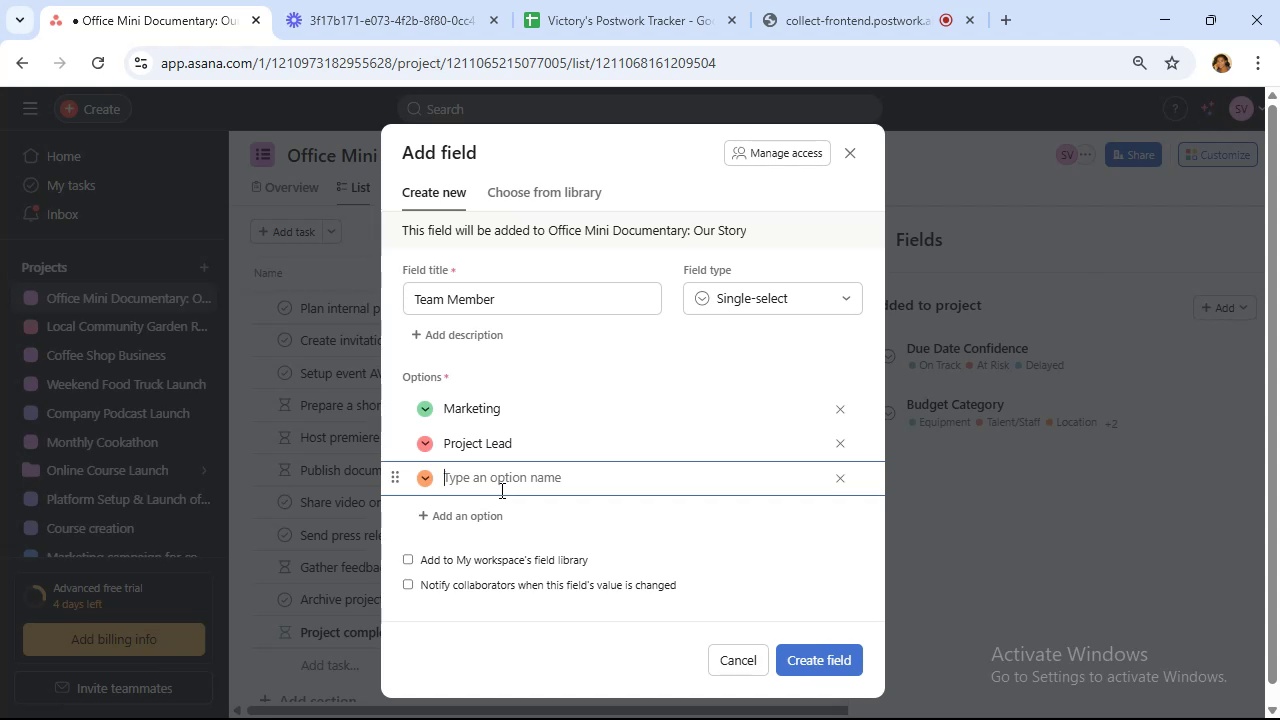 
type(Desi)
key(Backspace)
key(Backspace)
key(Backspace)
key(Backspace)
type(Creative Designer)
 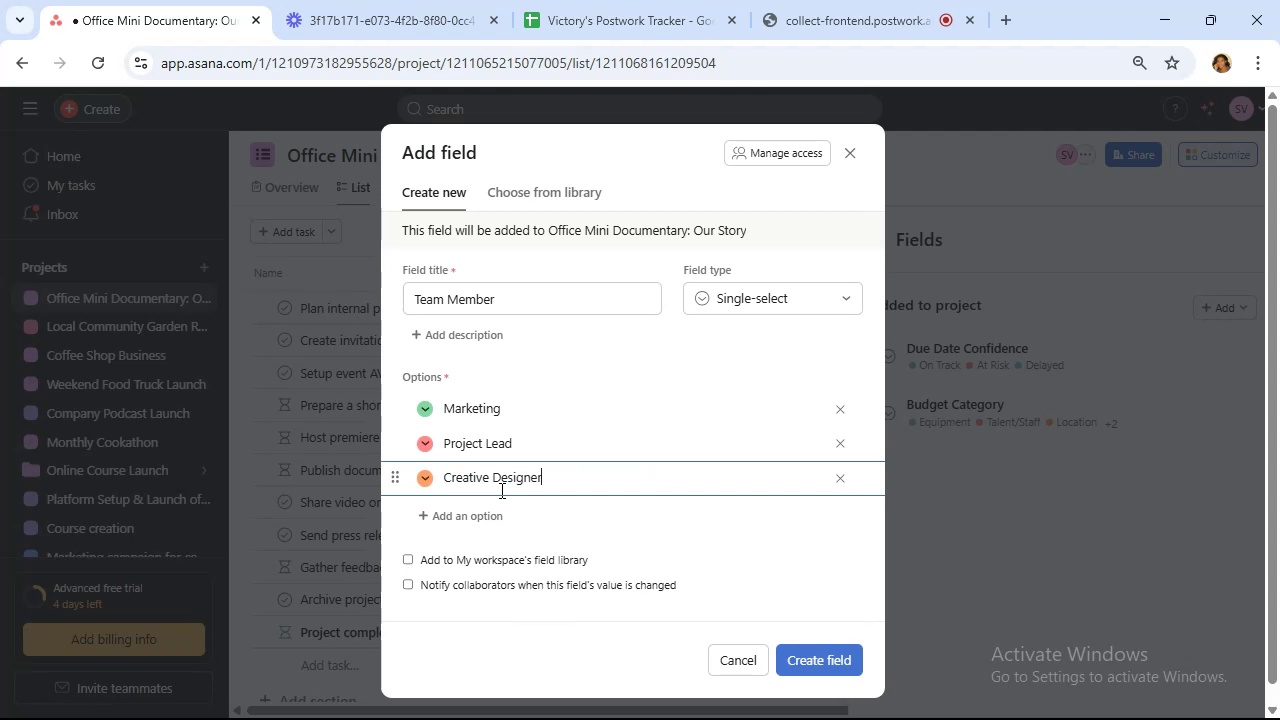 
left_click([490, 525])
 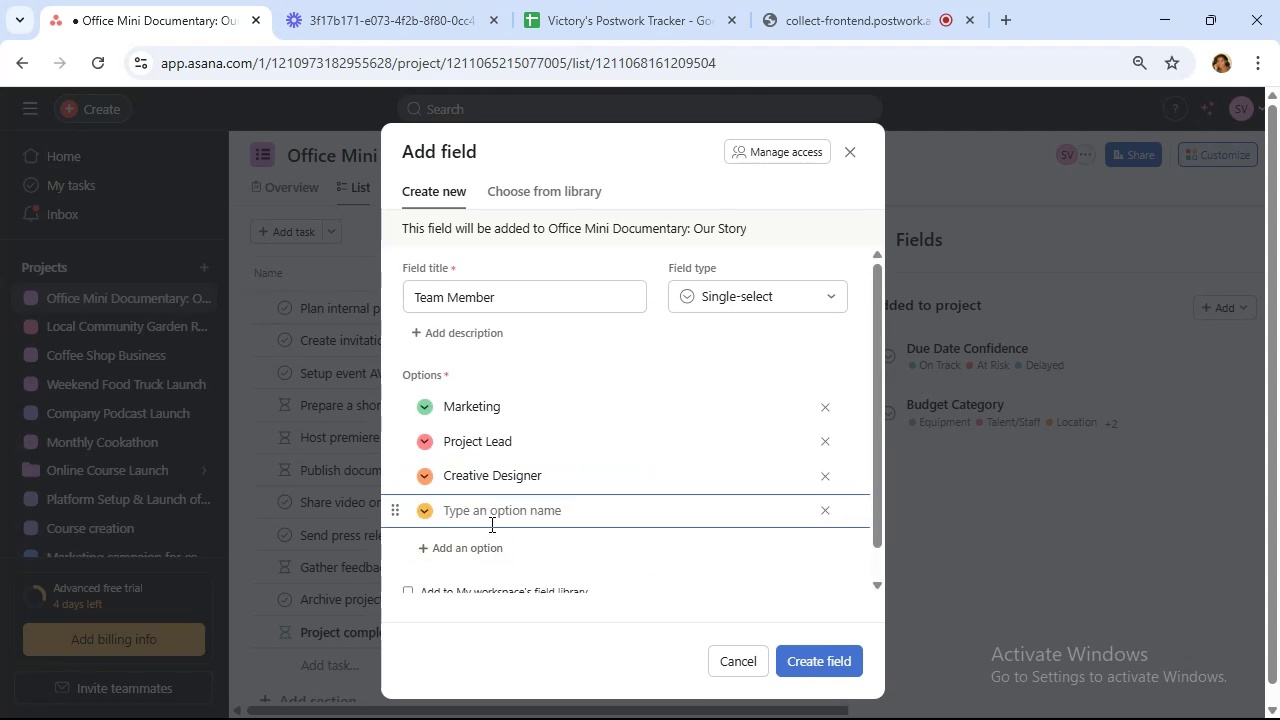 
key(Shift+L)
 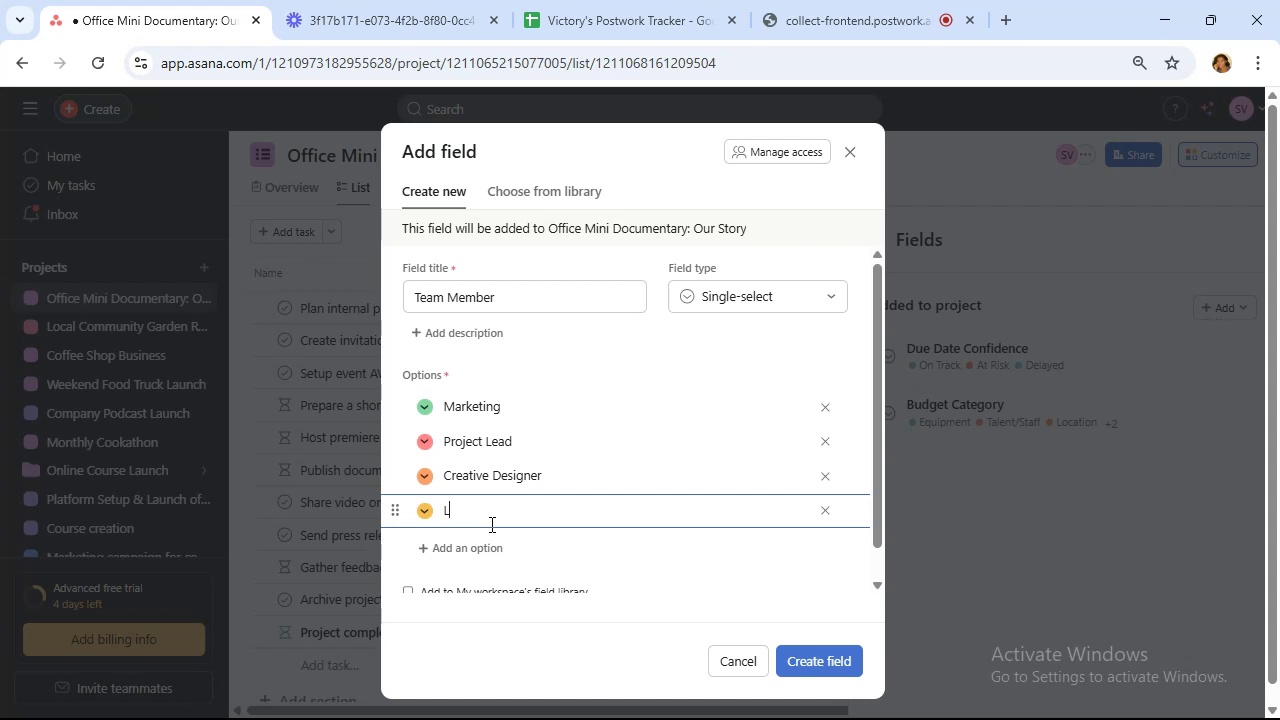 
key(Backspace)
type(Line Manager)
 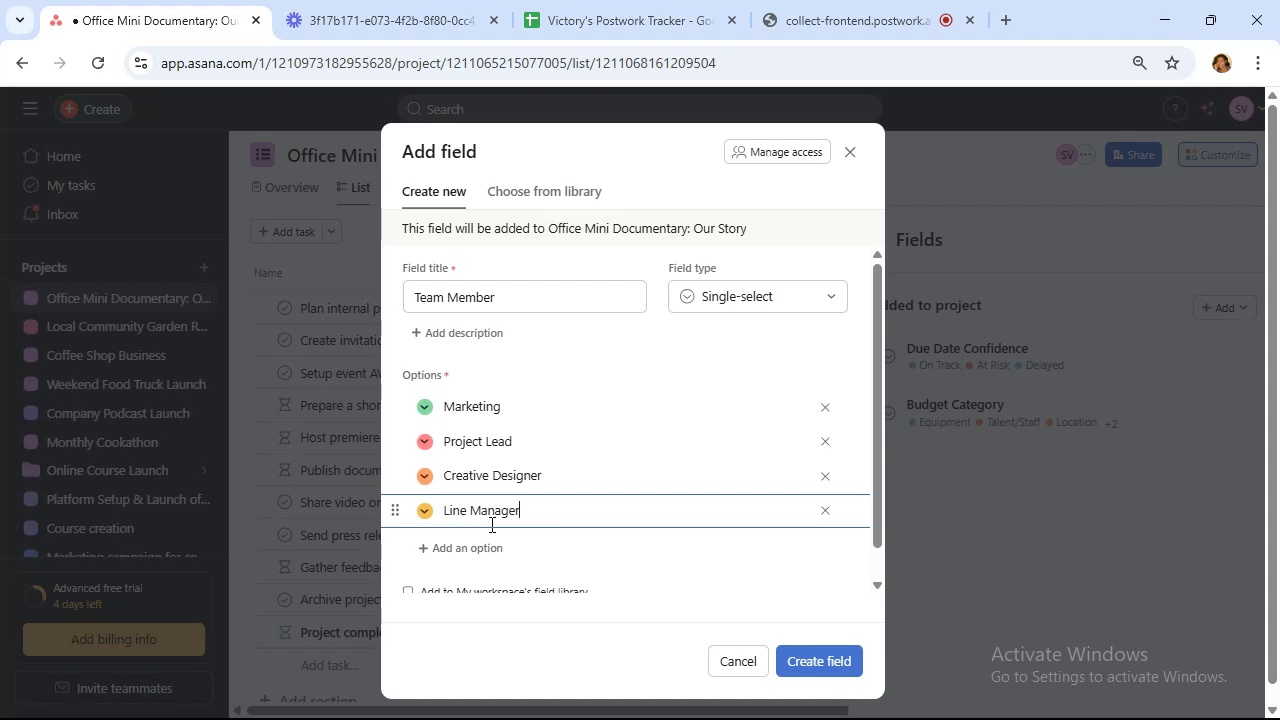 
left_click([490, 546])
 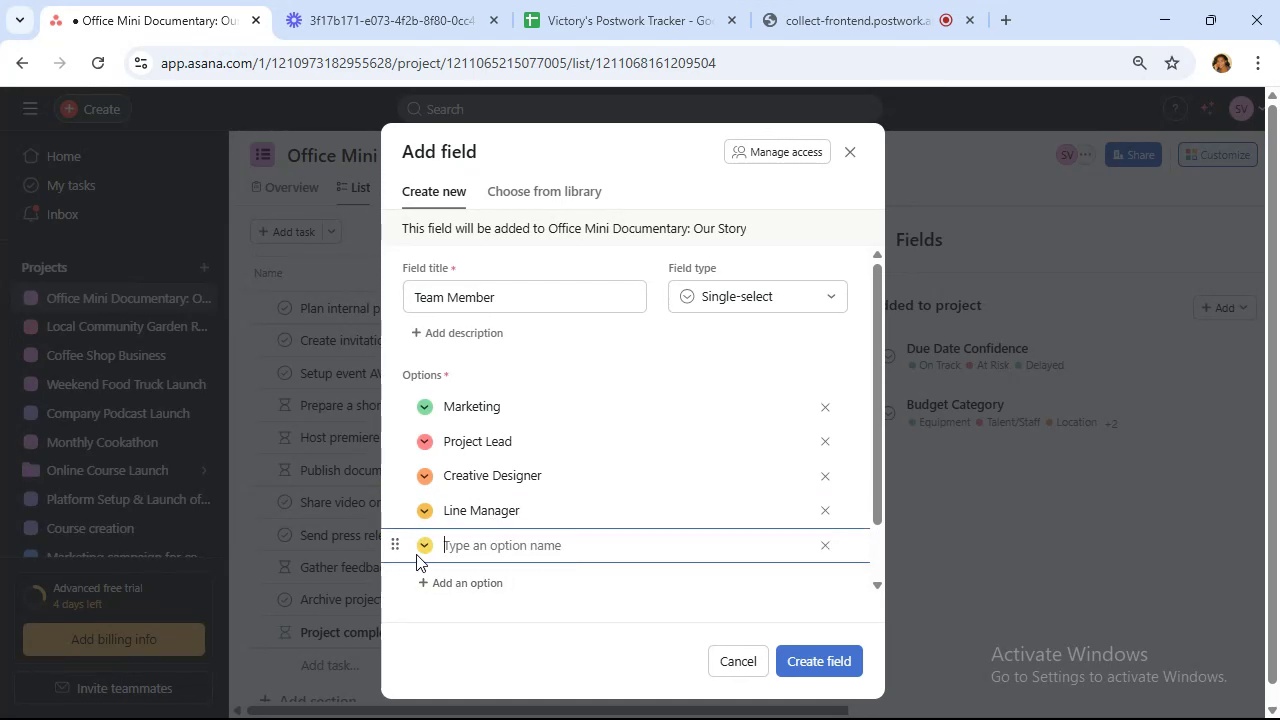 
left_click([422, 547])
 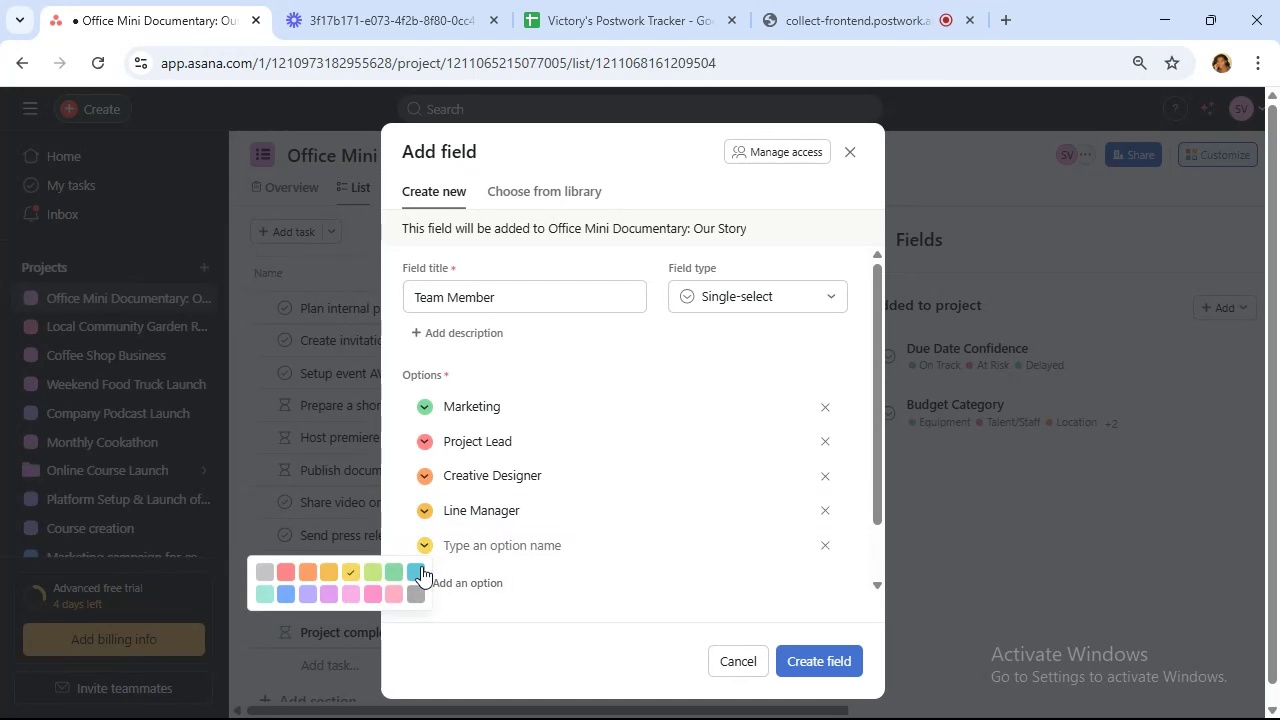 
left_click([421, 568])
 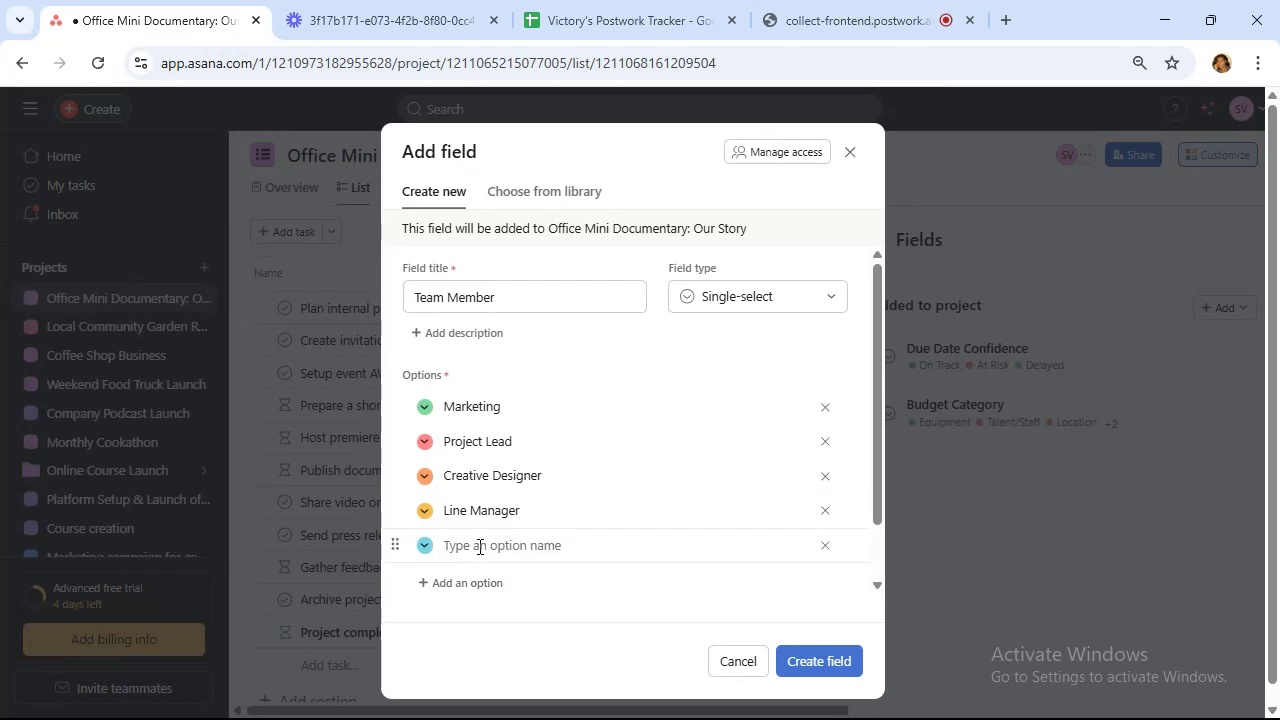 
left_click([478, 546])
 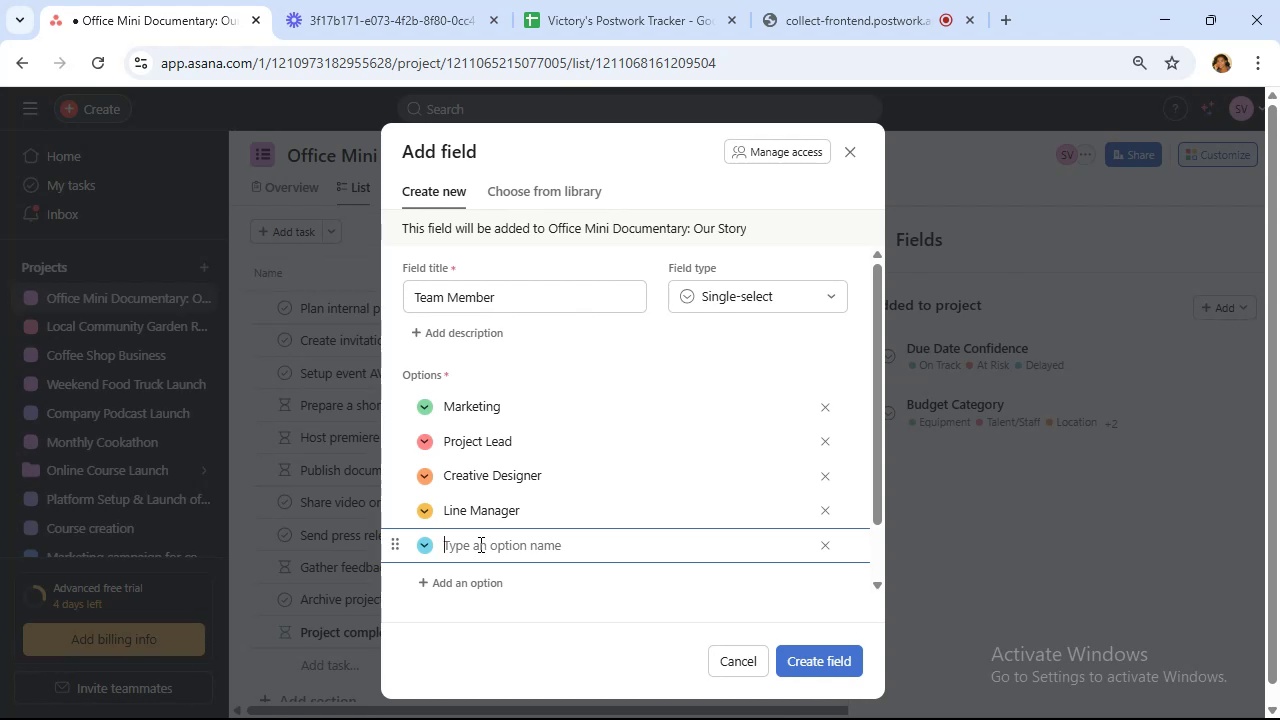 
wait(28.44)
 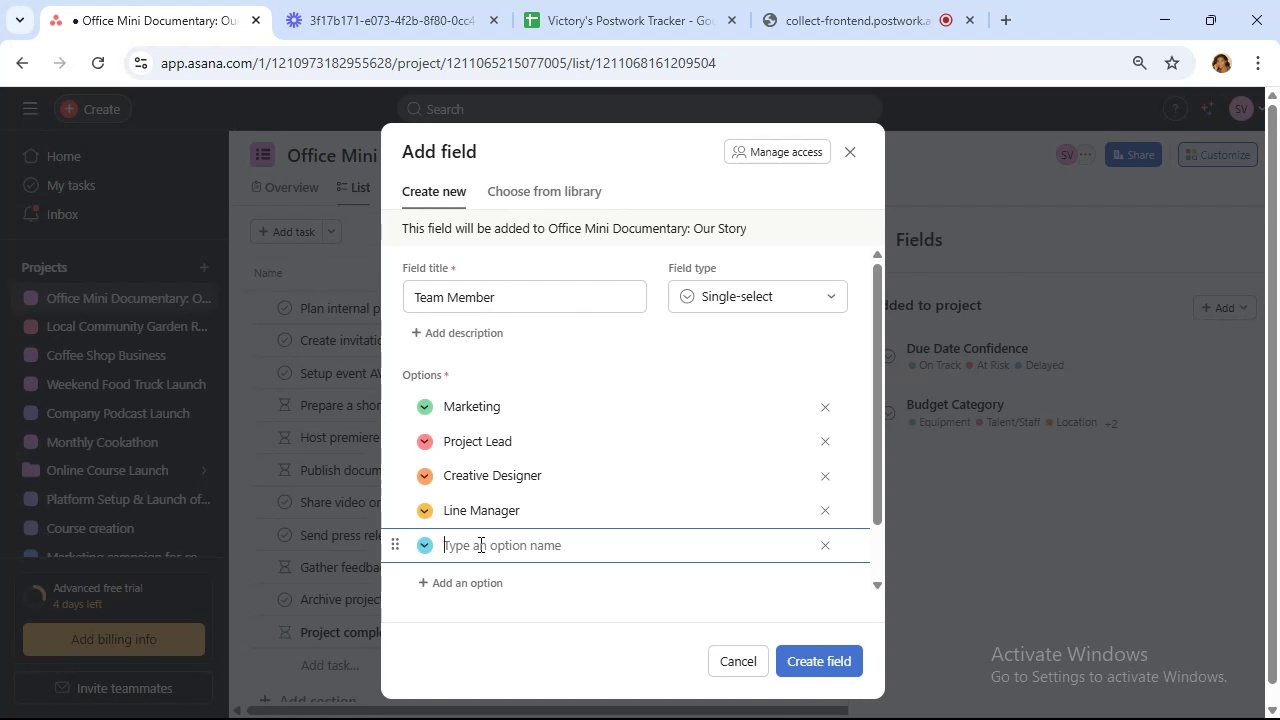 
type(Everyone)
 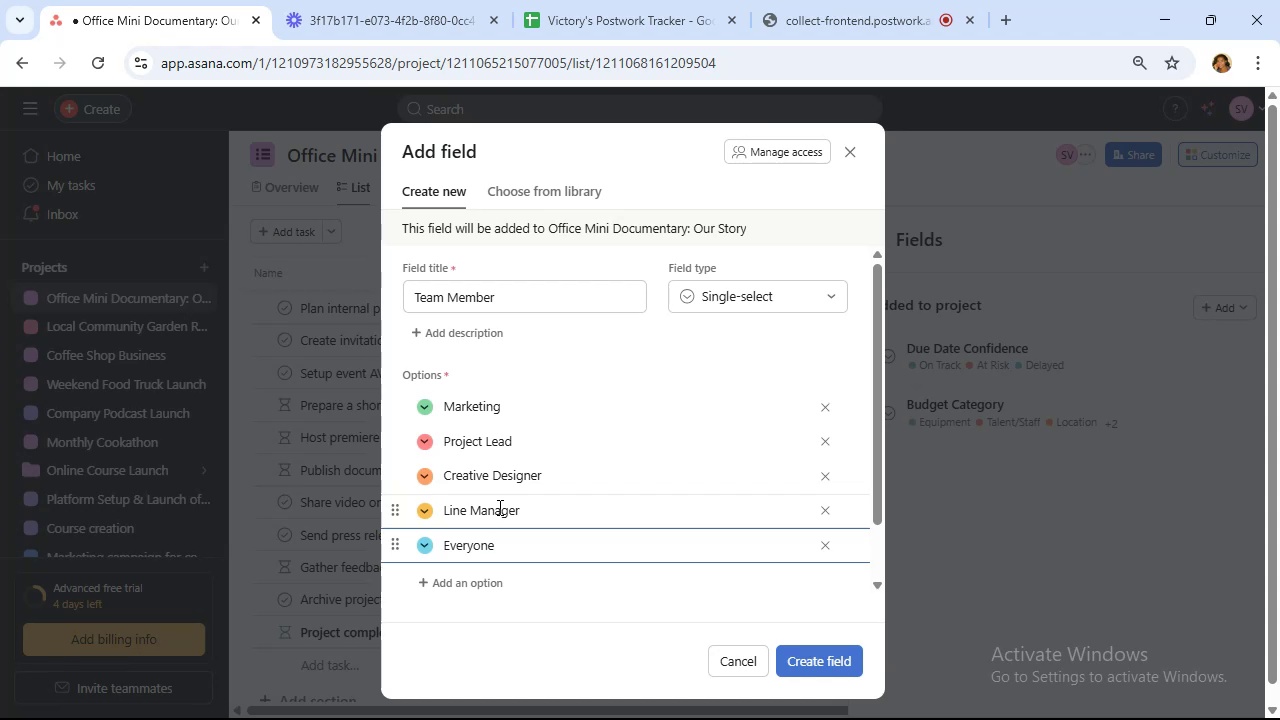 
wait(18.68)
 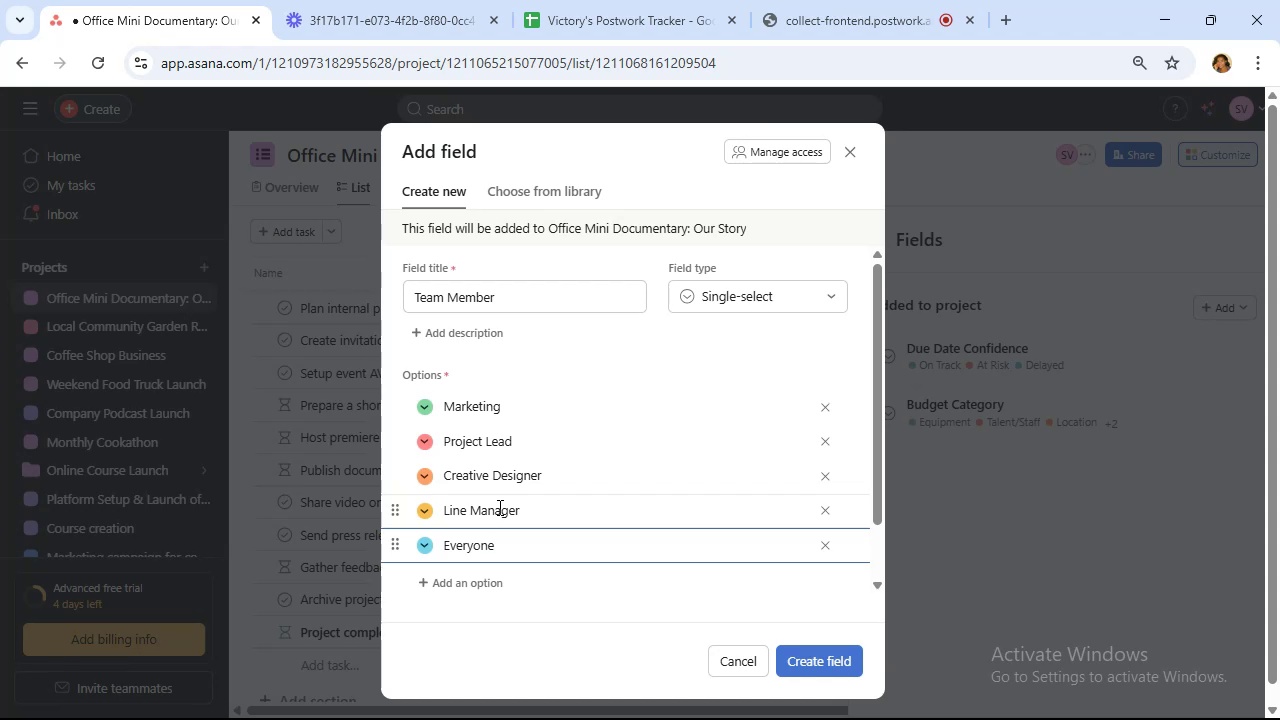 
left_click([846, 653])
 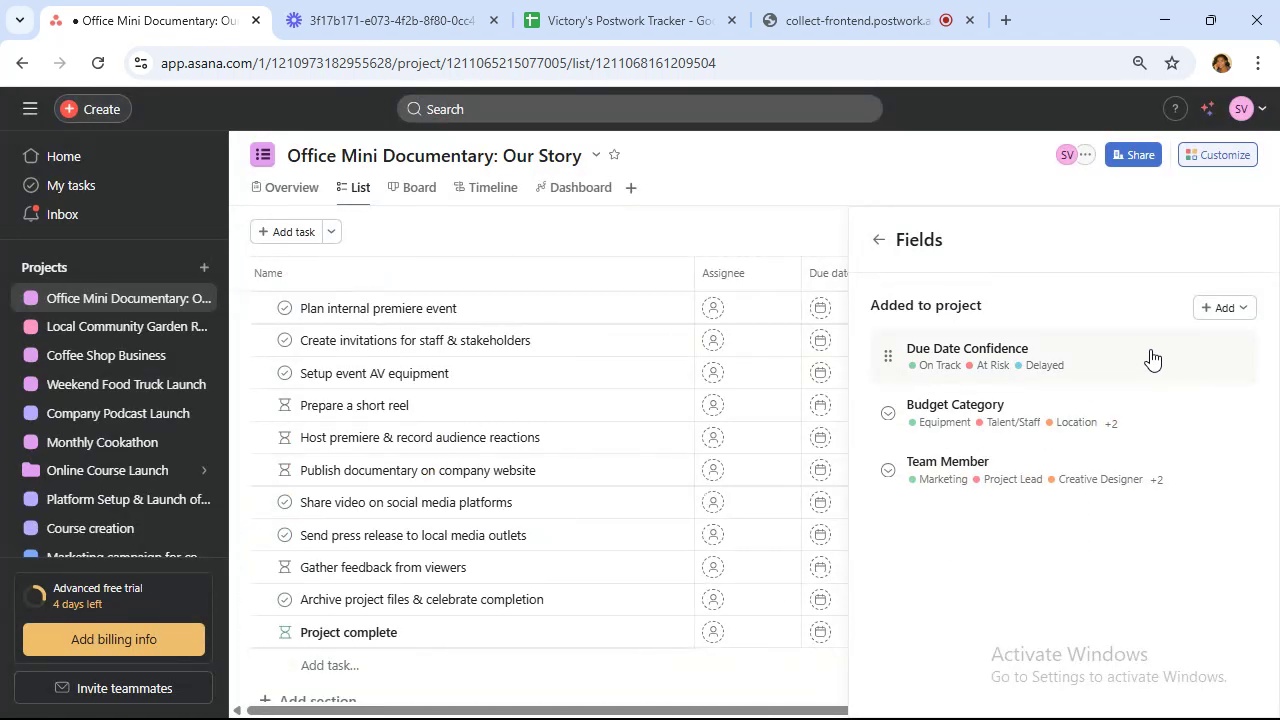 
left_click([1238, 309])
 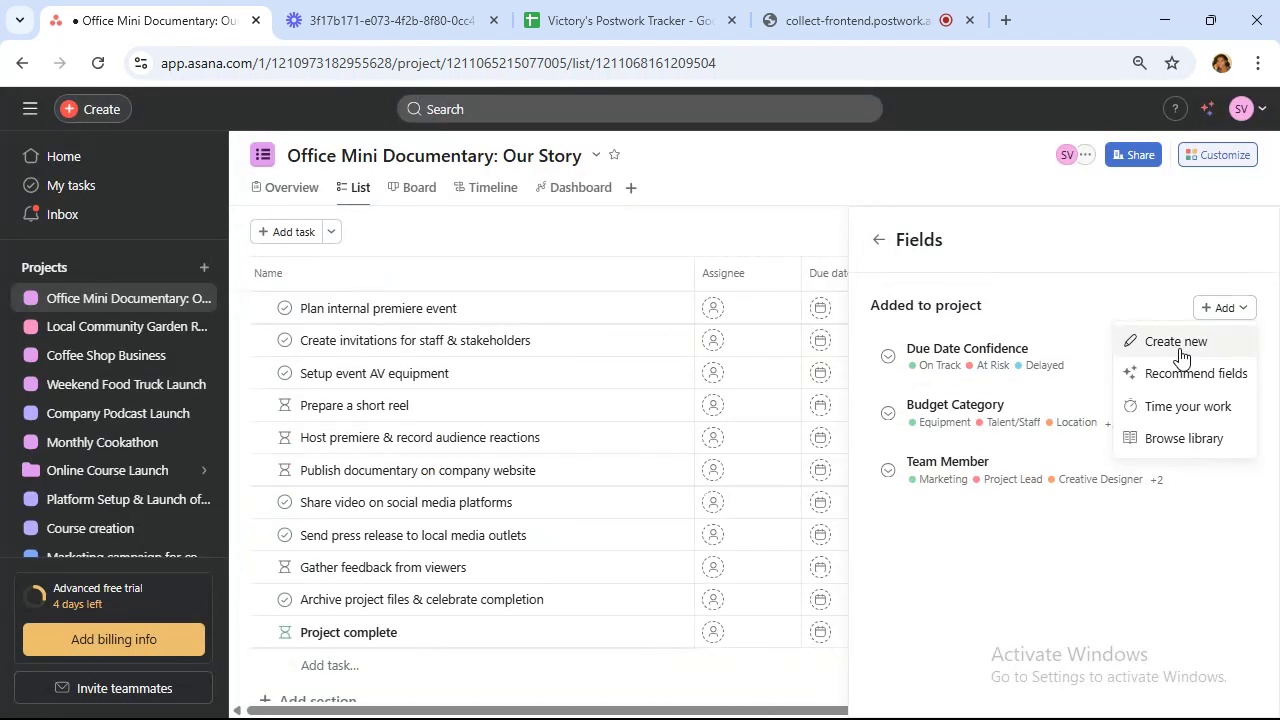 
left_click([1179, 349])
 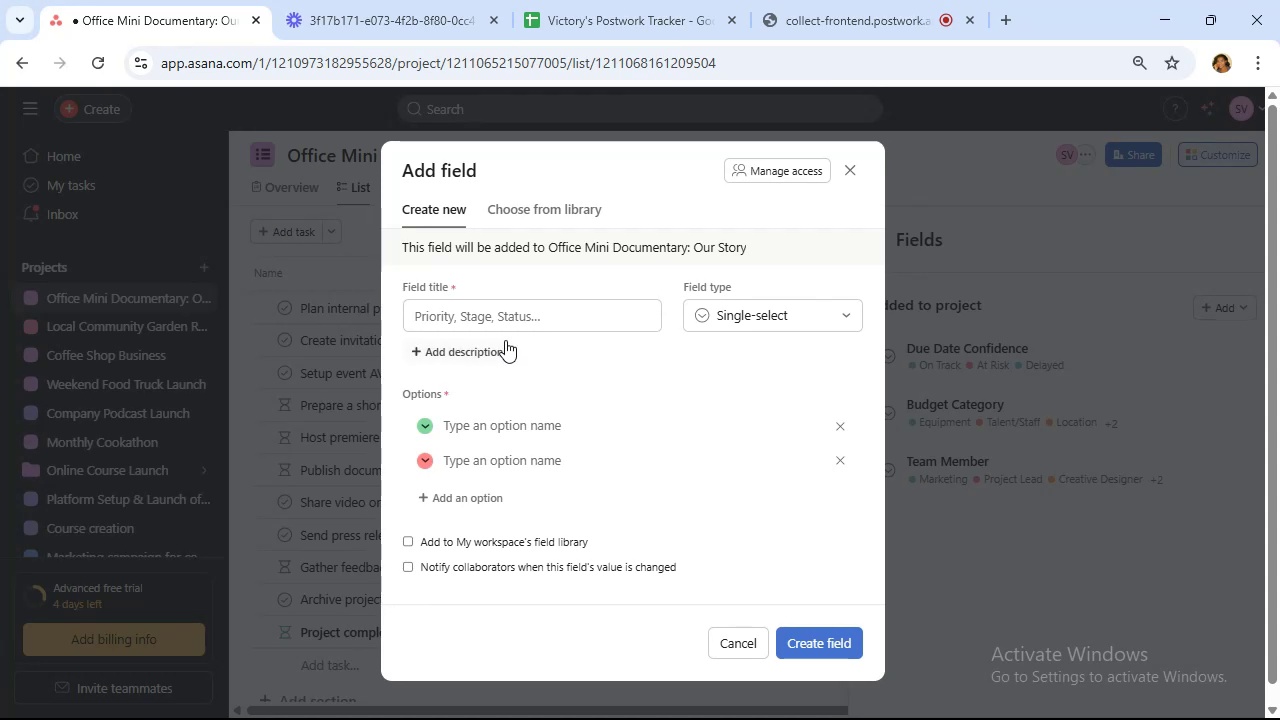 
left_click([512, 319])
 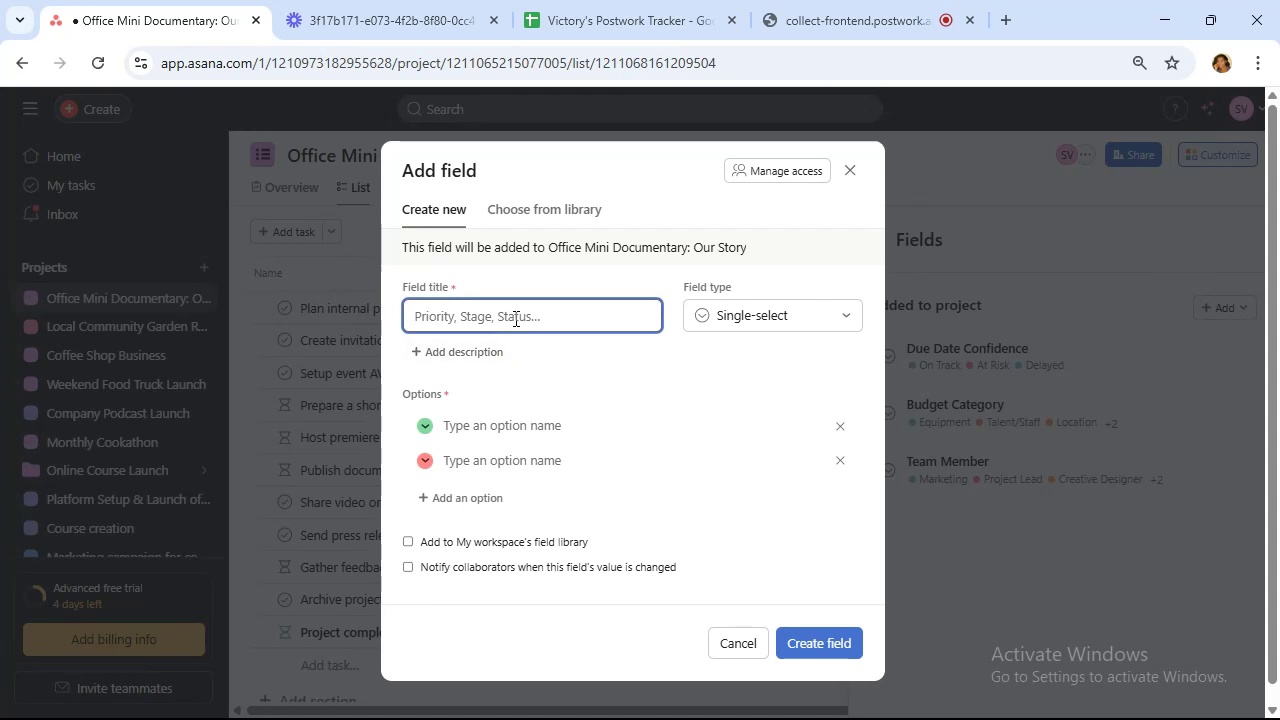 
type(Status)
 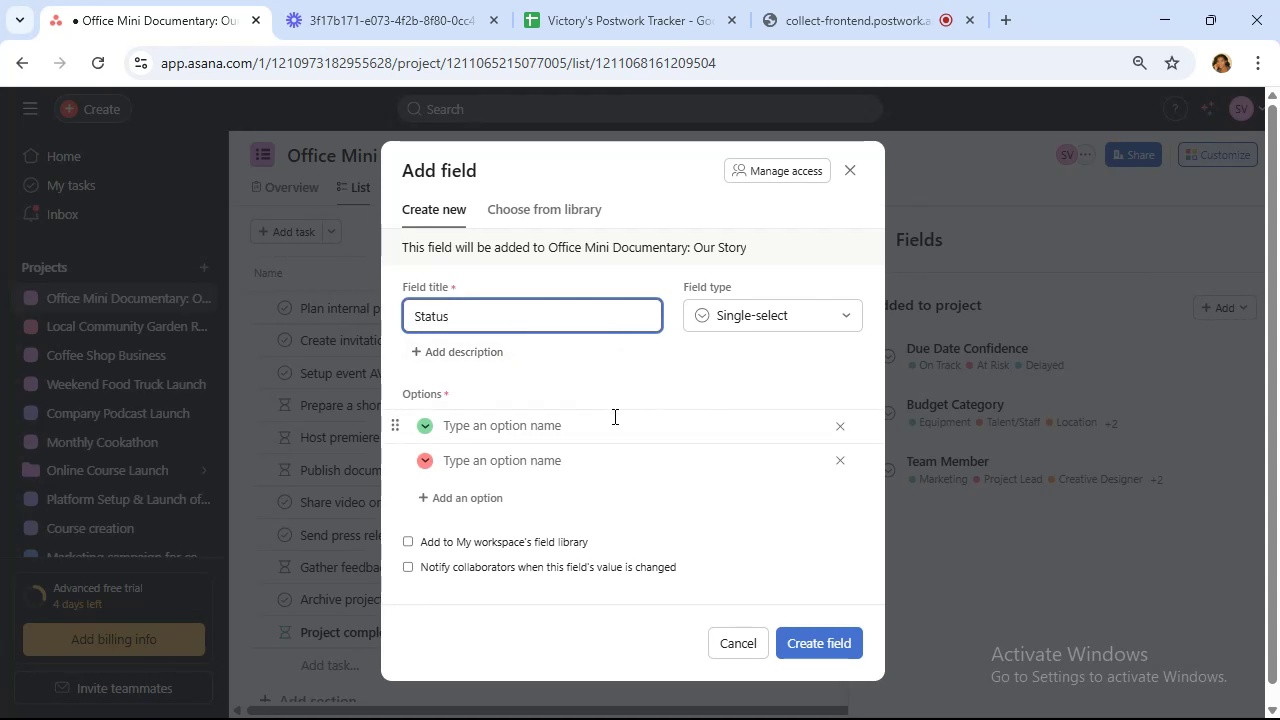 
left_click([581, 439])
 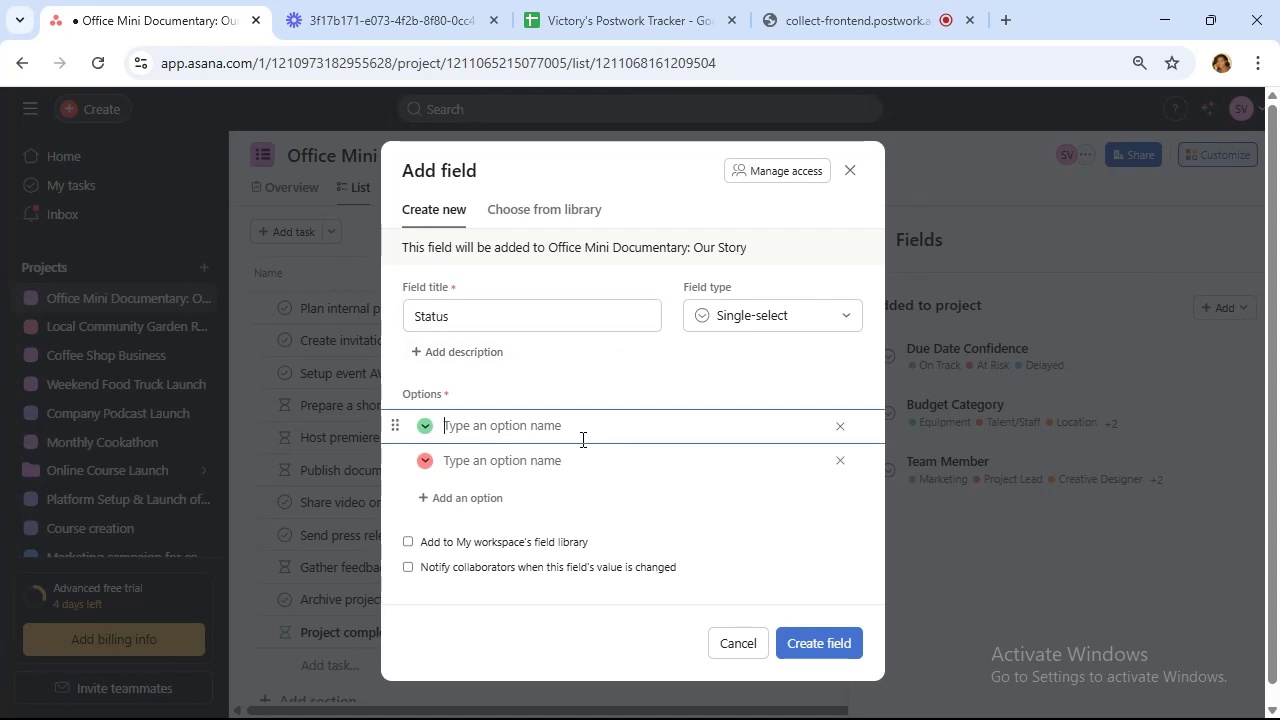 
type(Not started)
 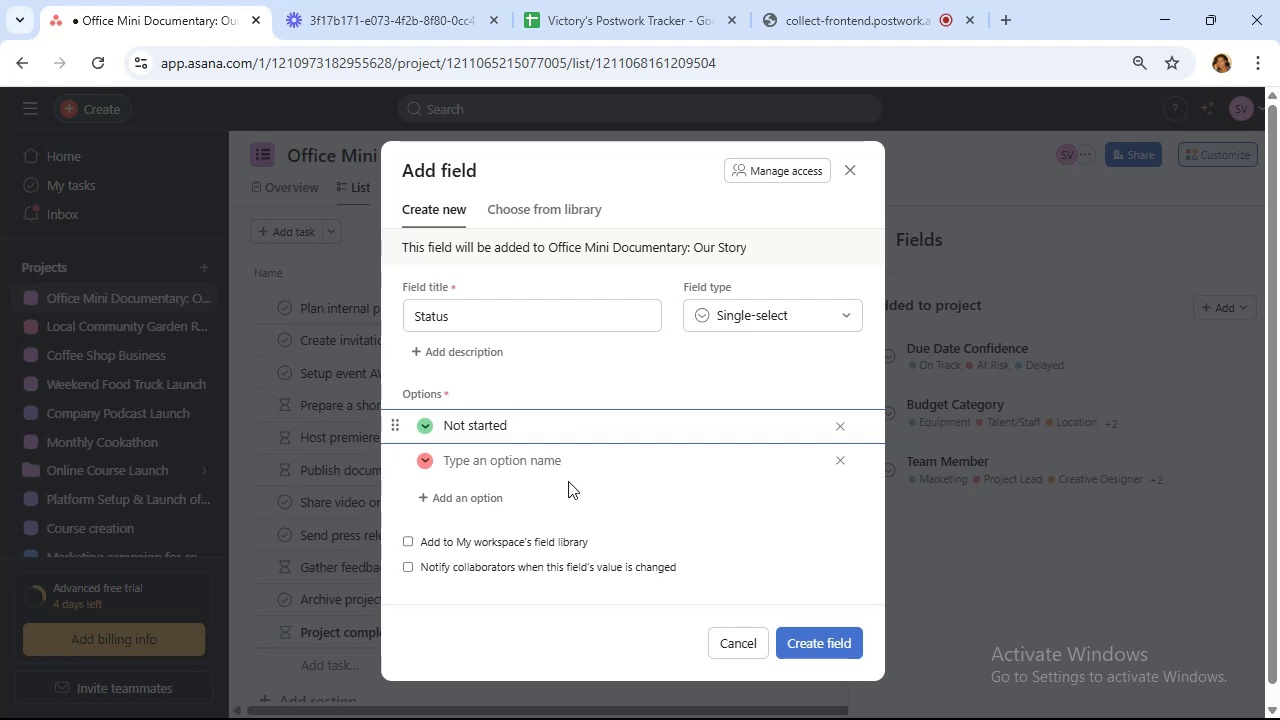 
left_click([553, 463])
 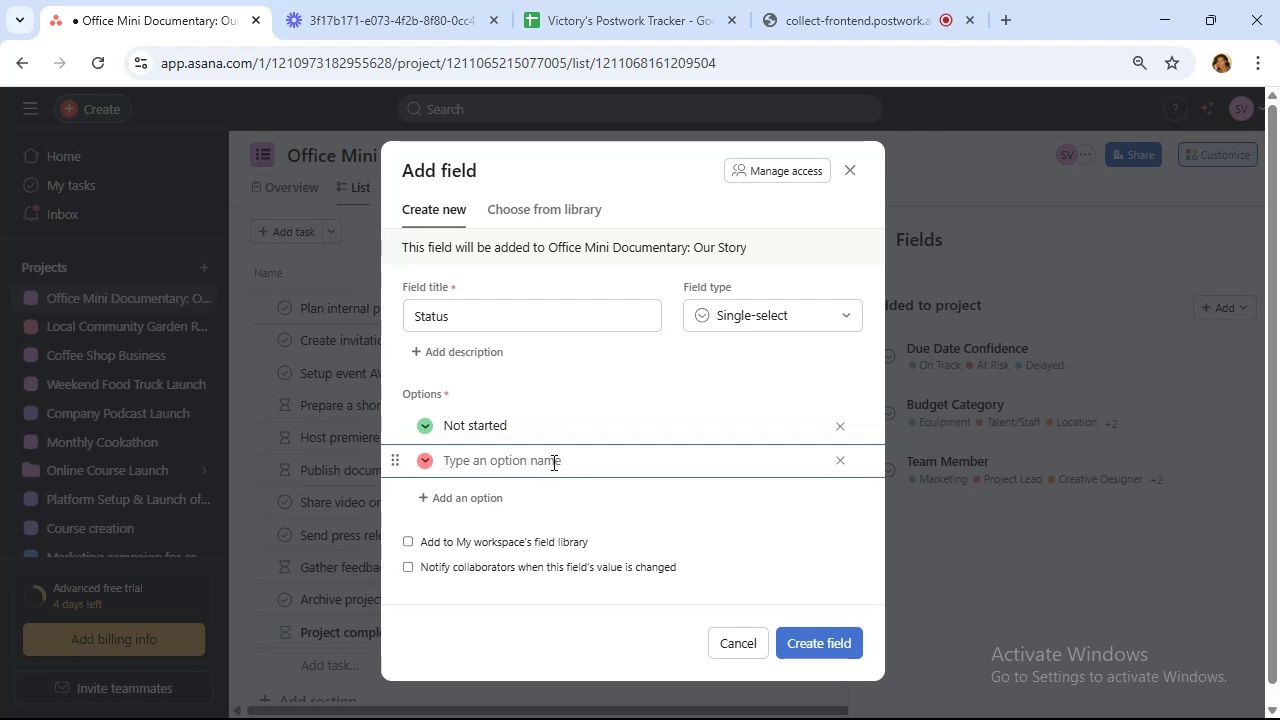 
type(In progress)
 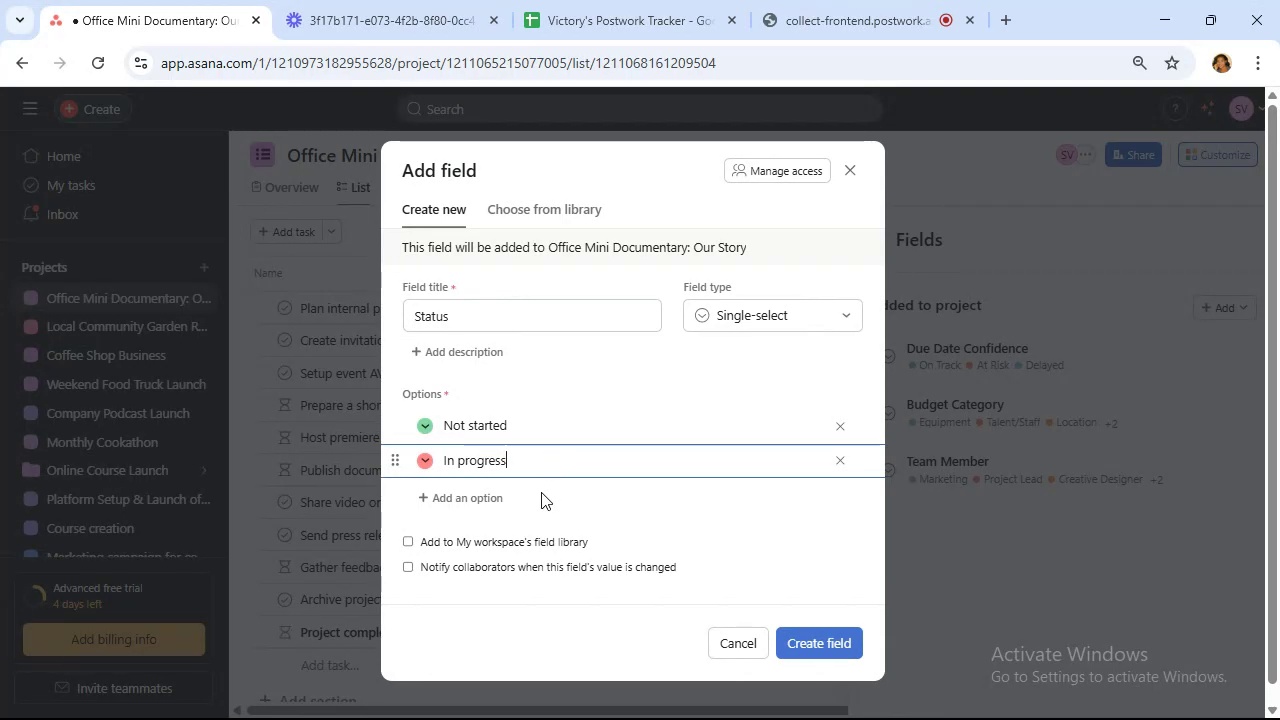 
left_click([481, 507])
 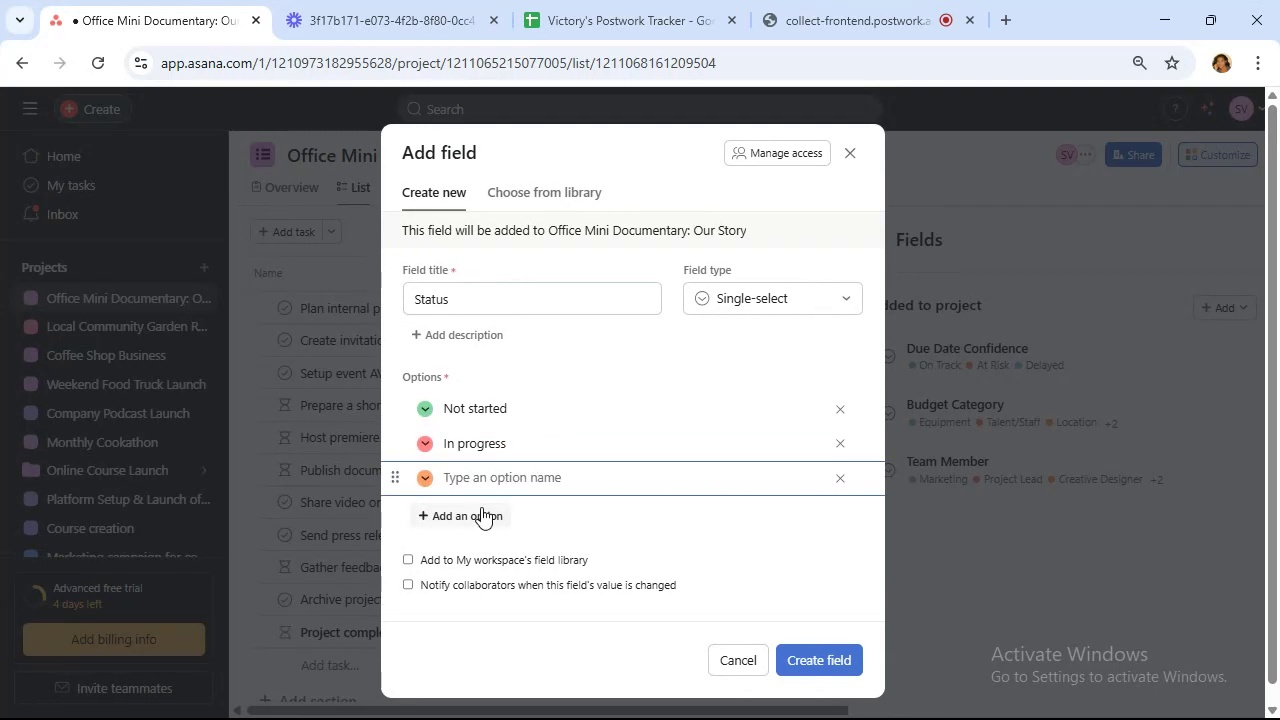 
type(rea)
key(Backspace)
key(Backspace)
key(Backspace)
 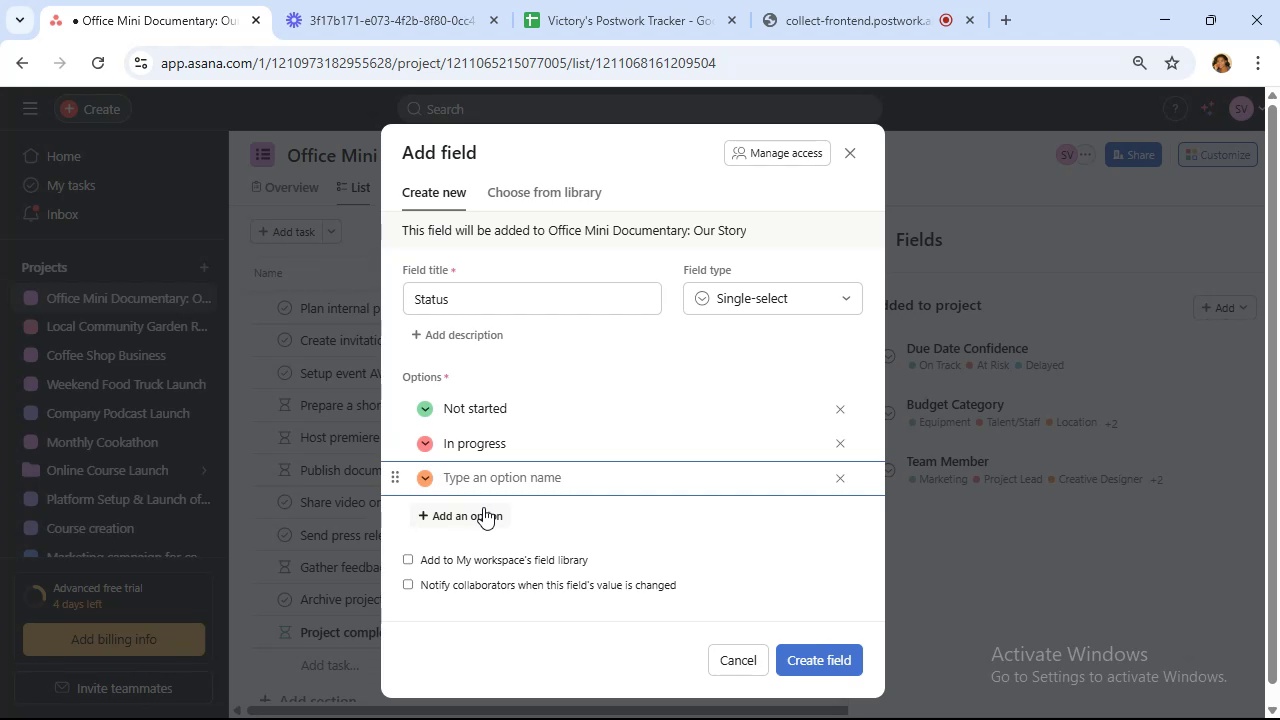 
wait(11.99)
 